 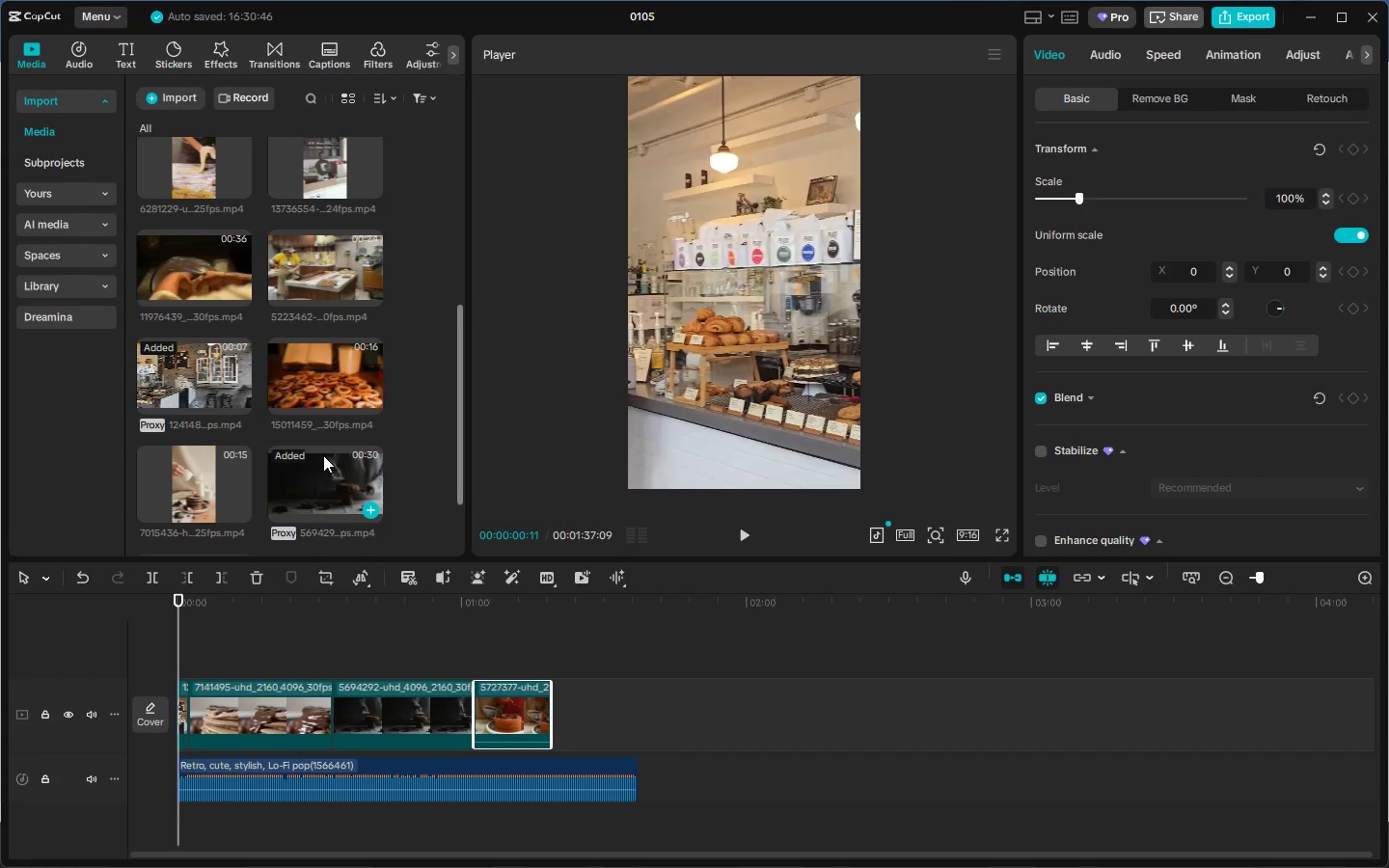 
left_click_drag(start_coordinate=[204, 475], to_coordinate=[554, 700])
 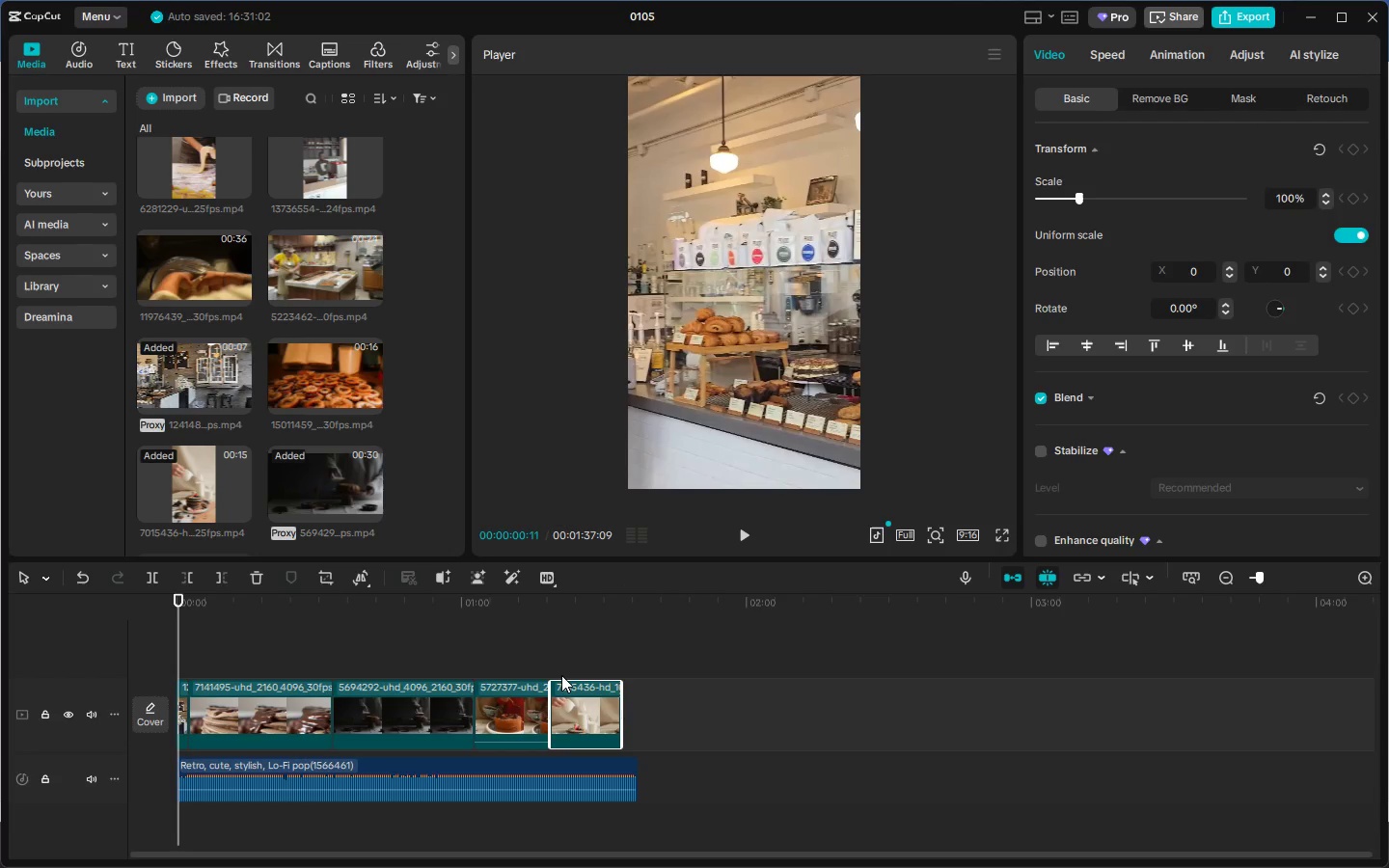 
key(Alt+AltLeft)
 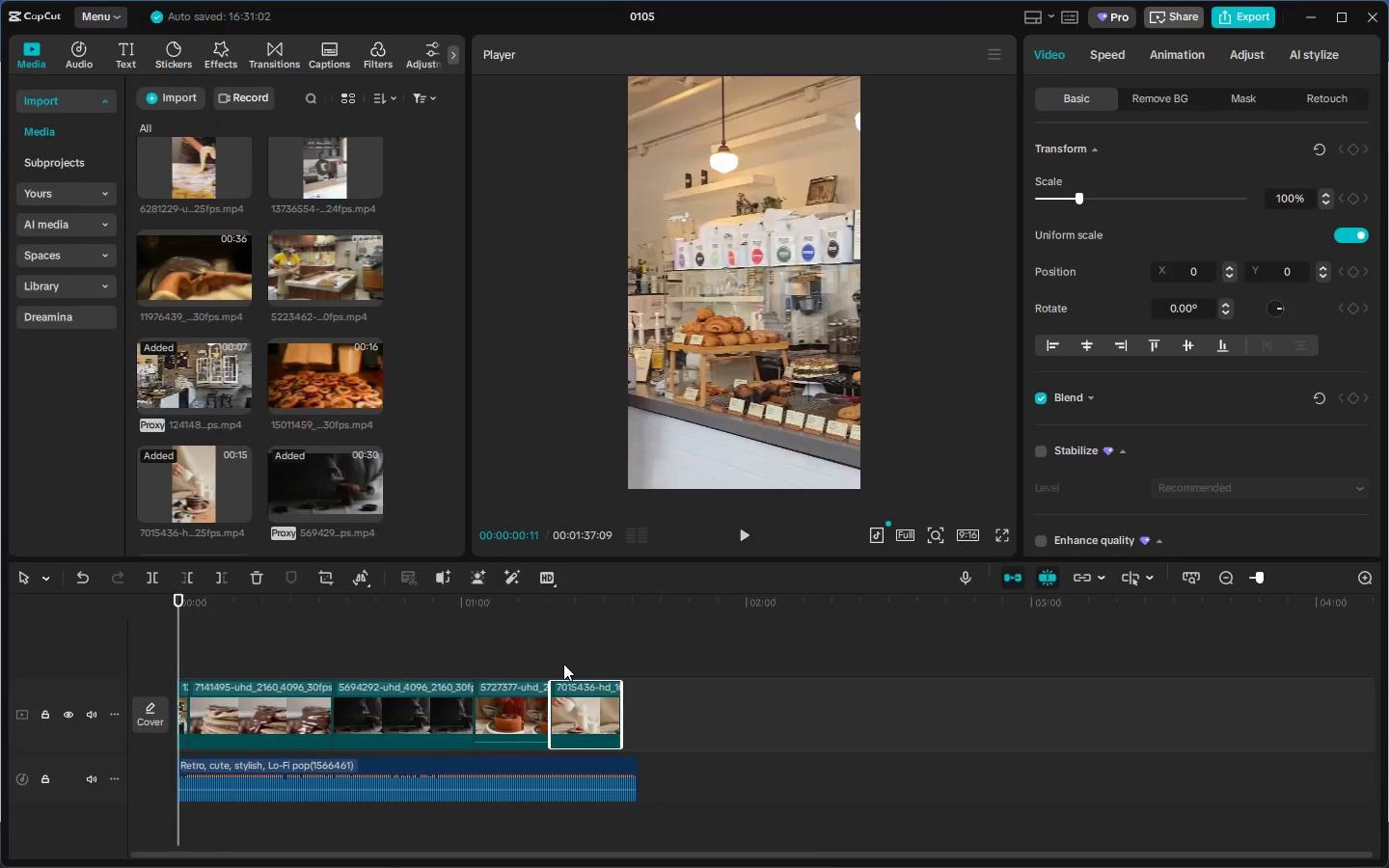 
key(Alt+Tab)
 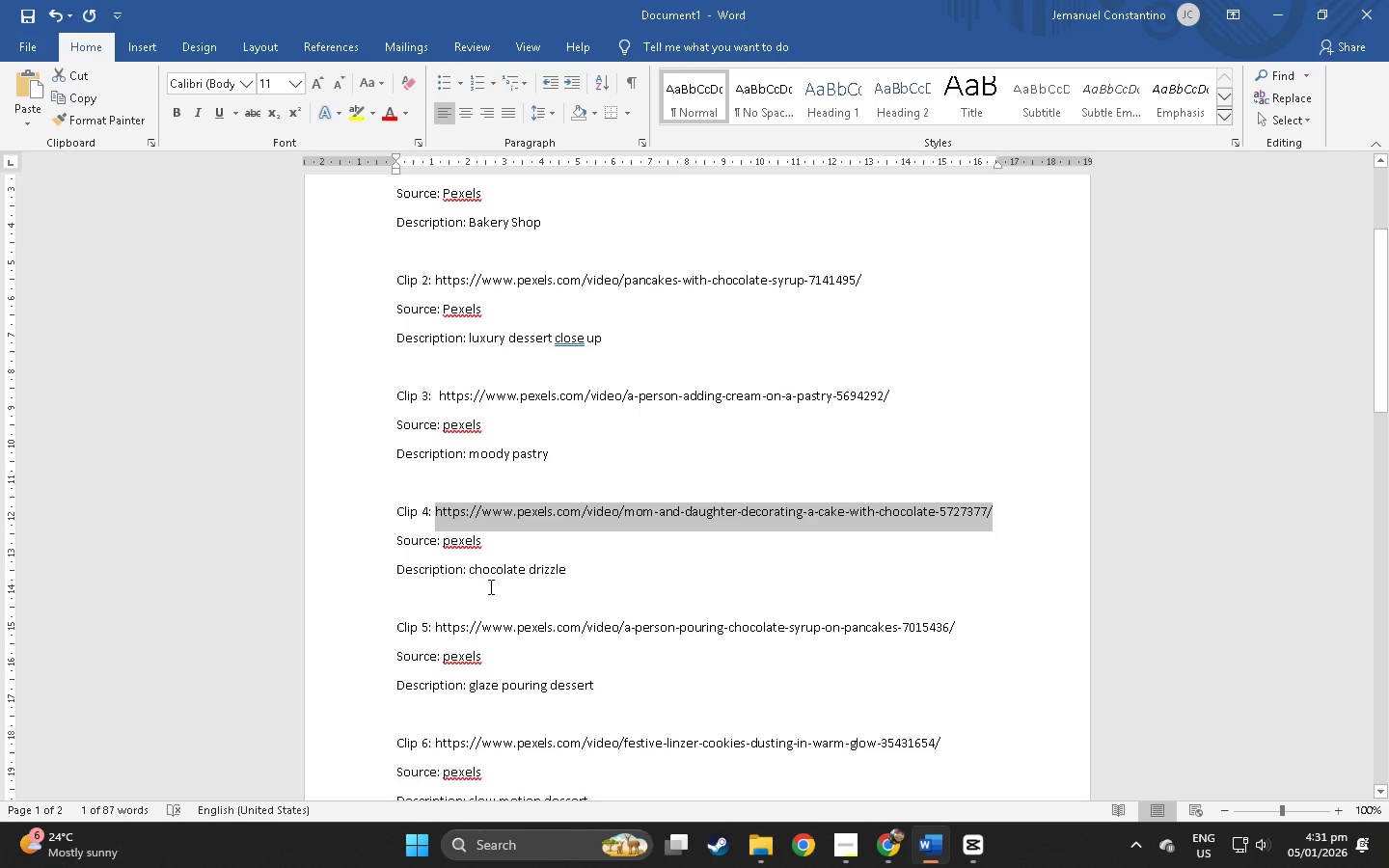 
scroll: coordinate [488, 586], scroll_direction: down, amount: 3.0
 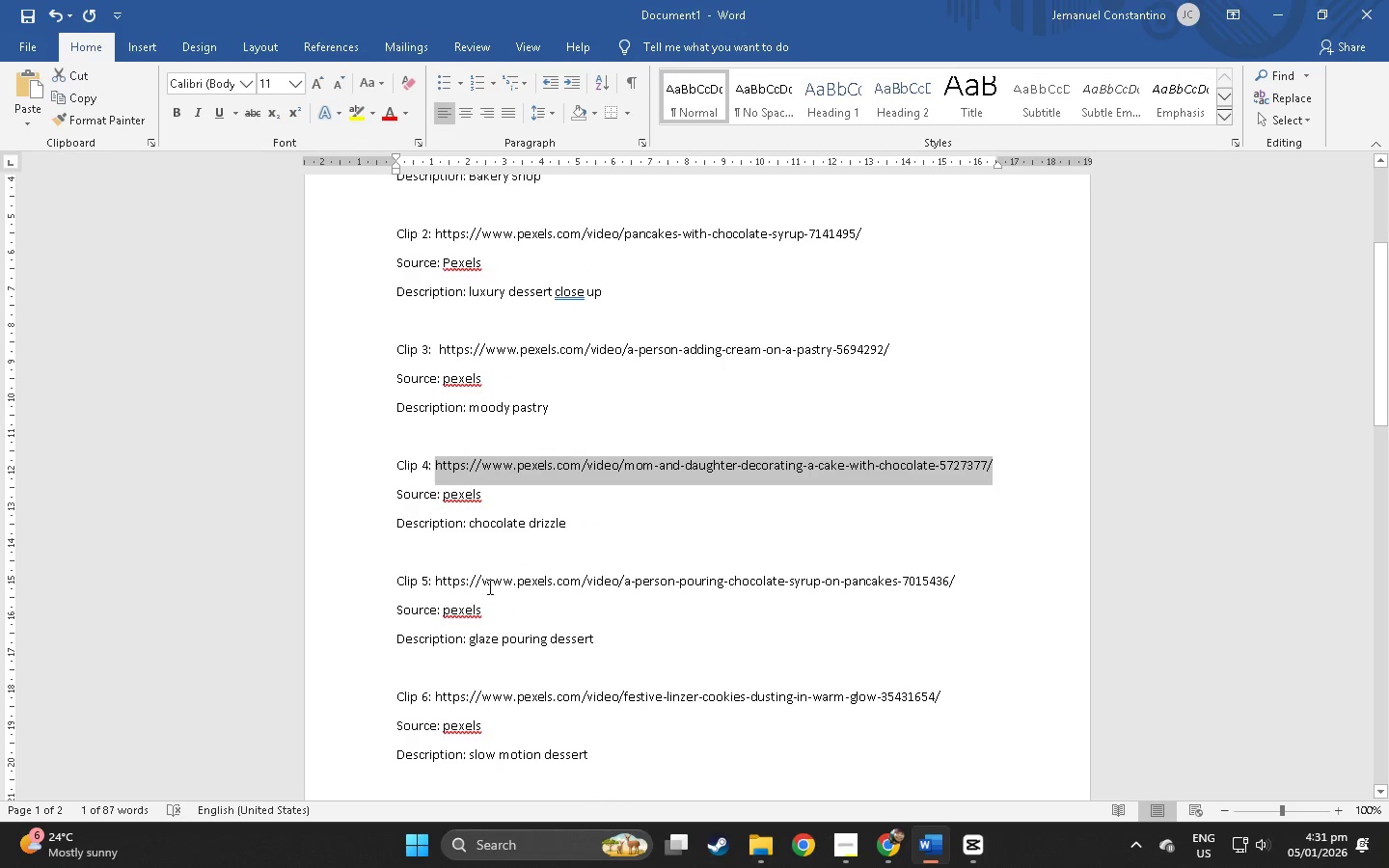 
key(Alt+AltLeft)
 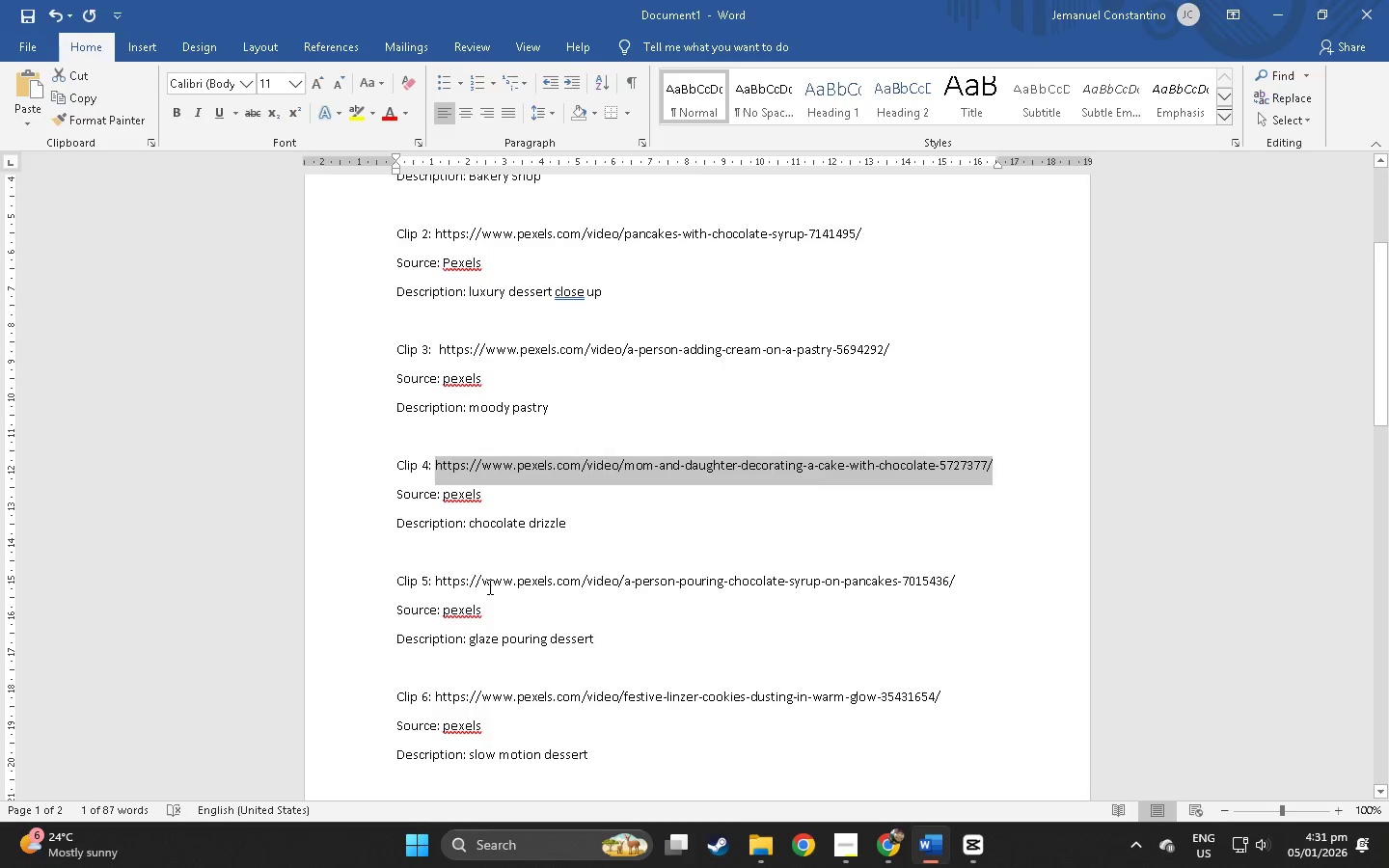 
key(Alt+Tab)
 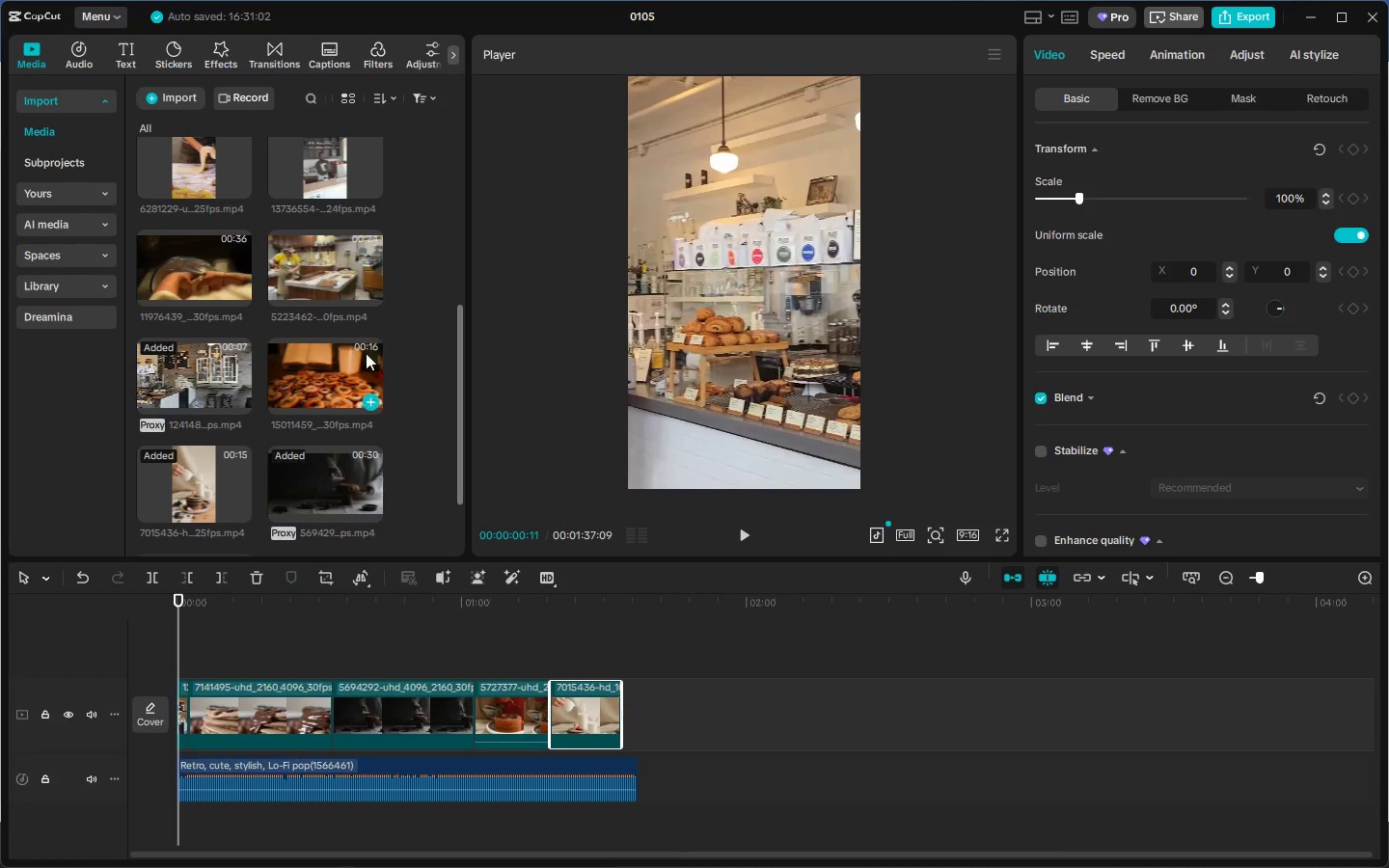 
left_click_drag(start_coordinate=[315, 380], to_coordinate=[631, 708])
 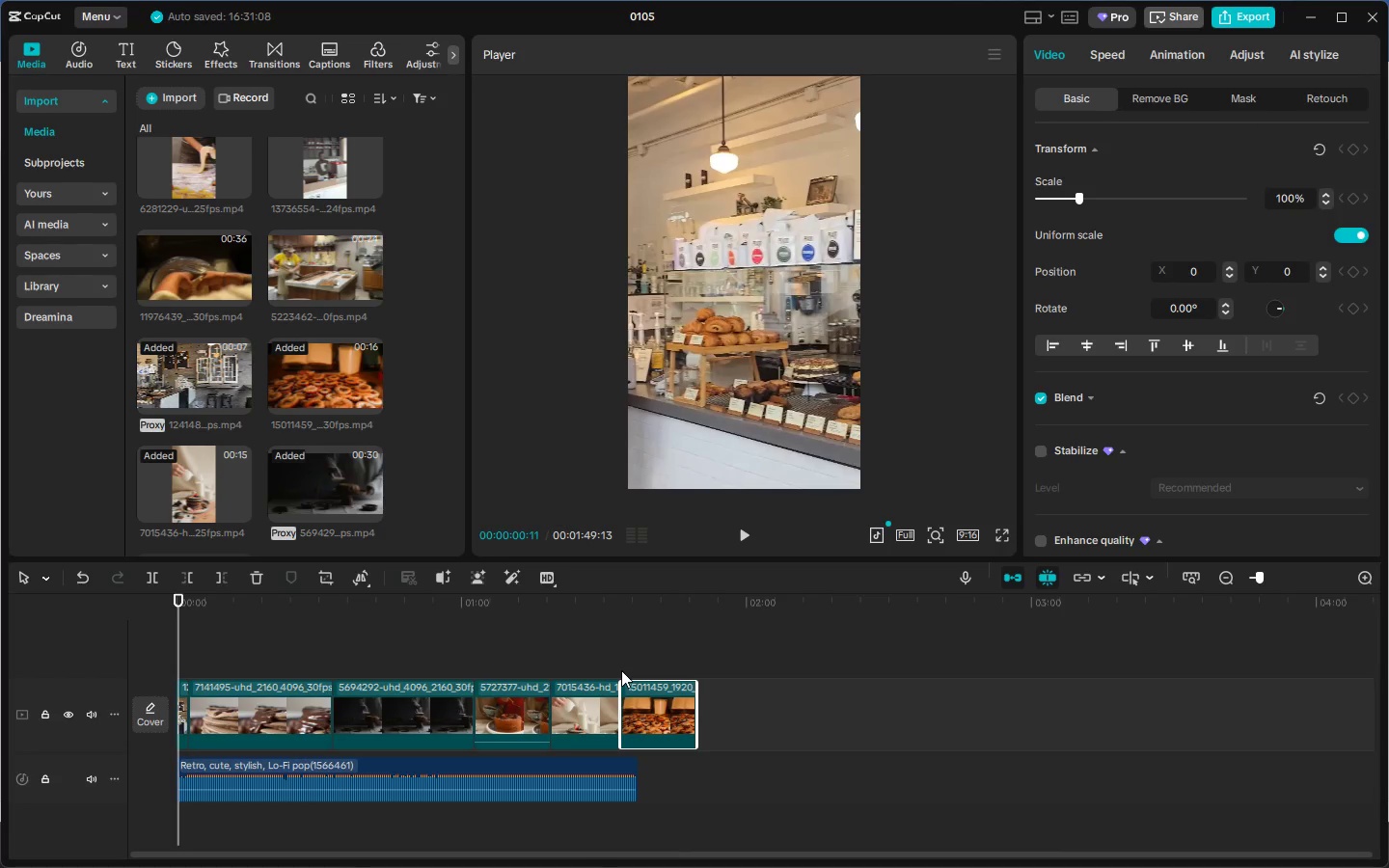 
key(Alt+AltLeft)
 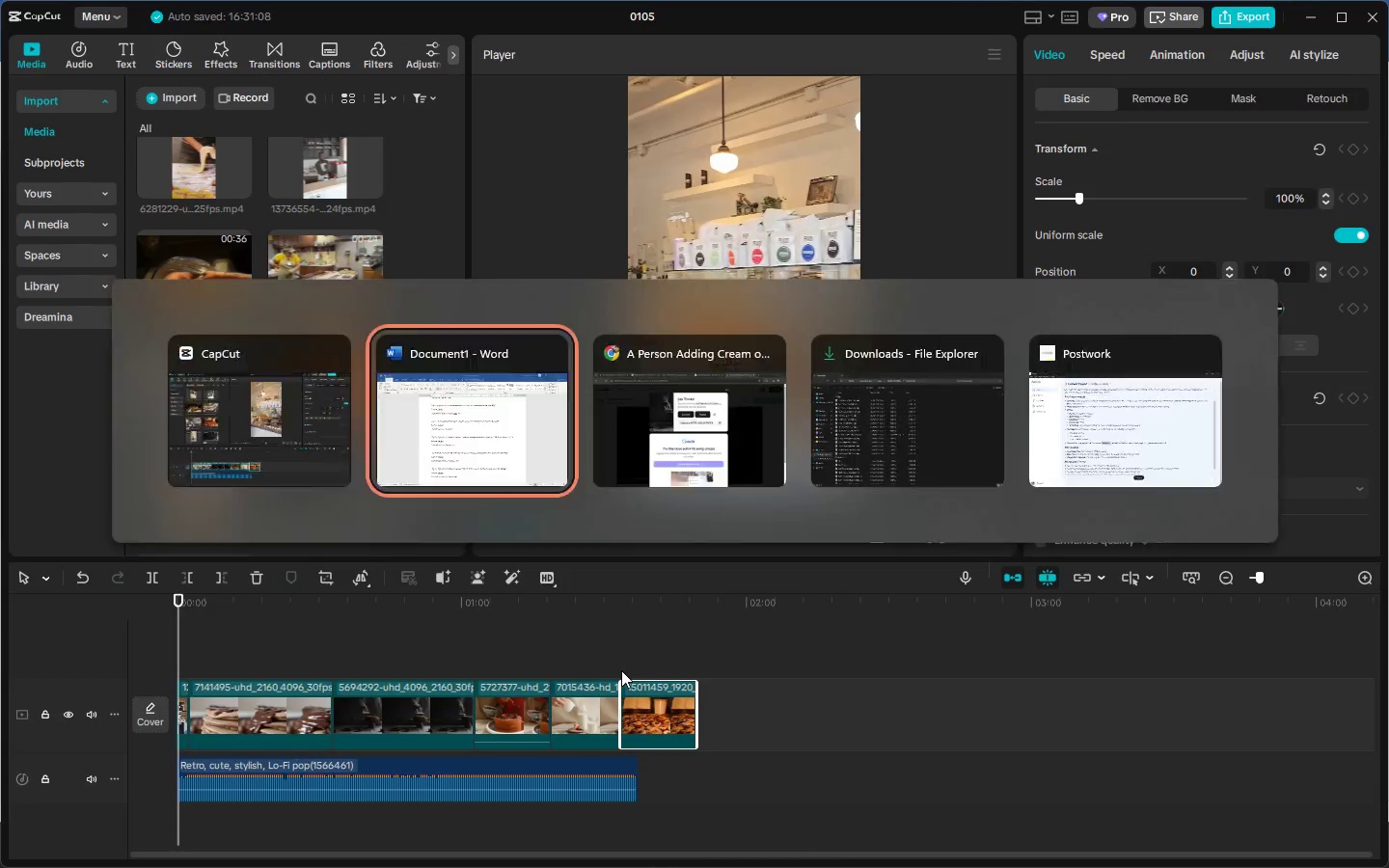 
key(Alt+Tab)
 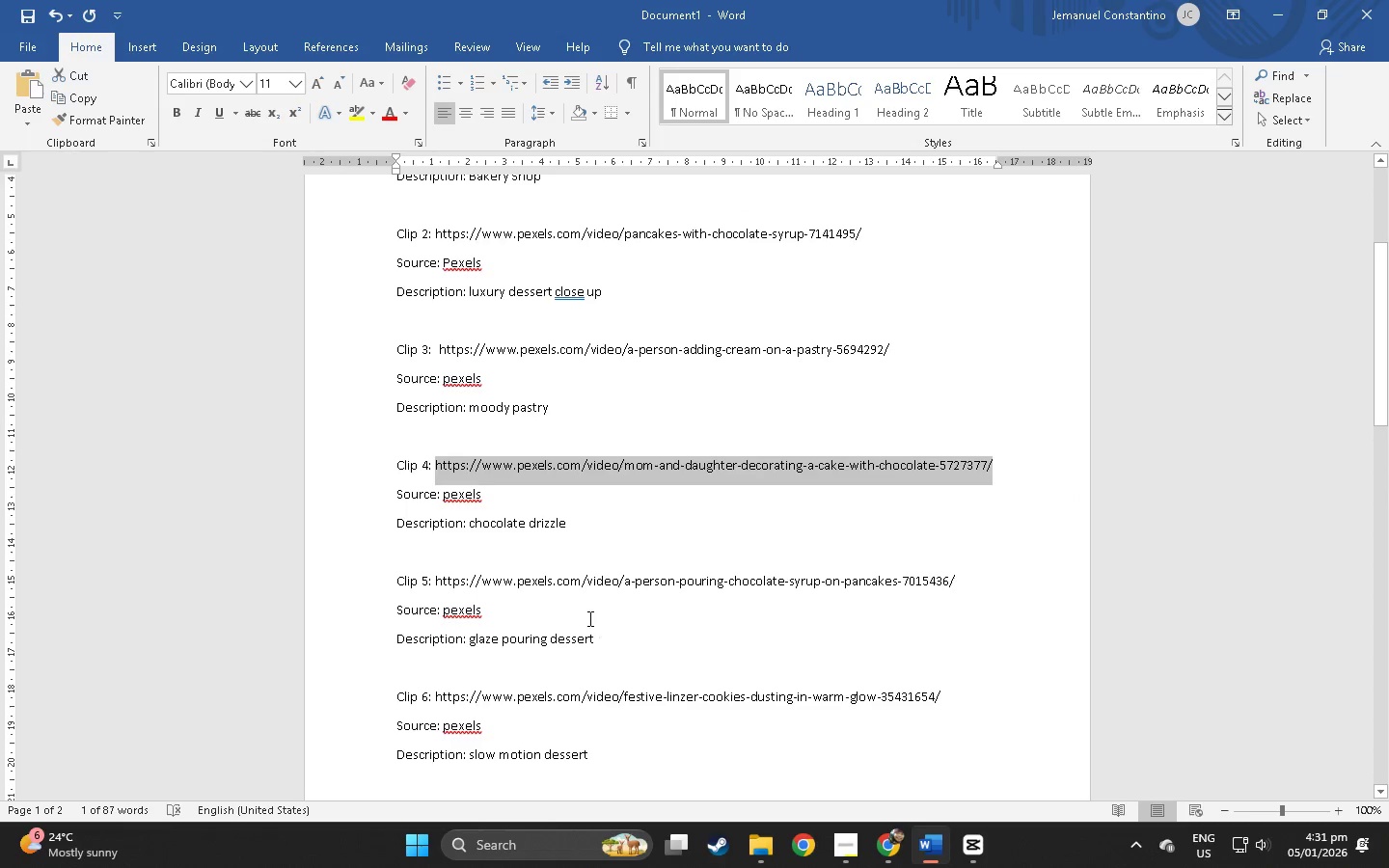 
scroll: coordinate [632, 603], scroll_direction: down, amount: 32.0
 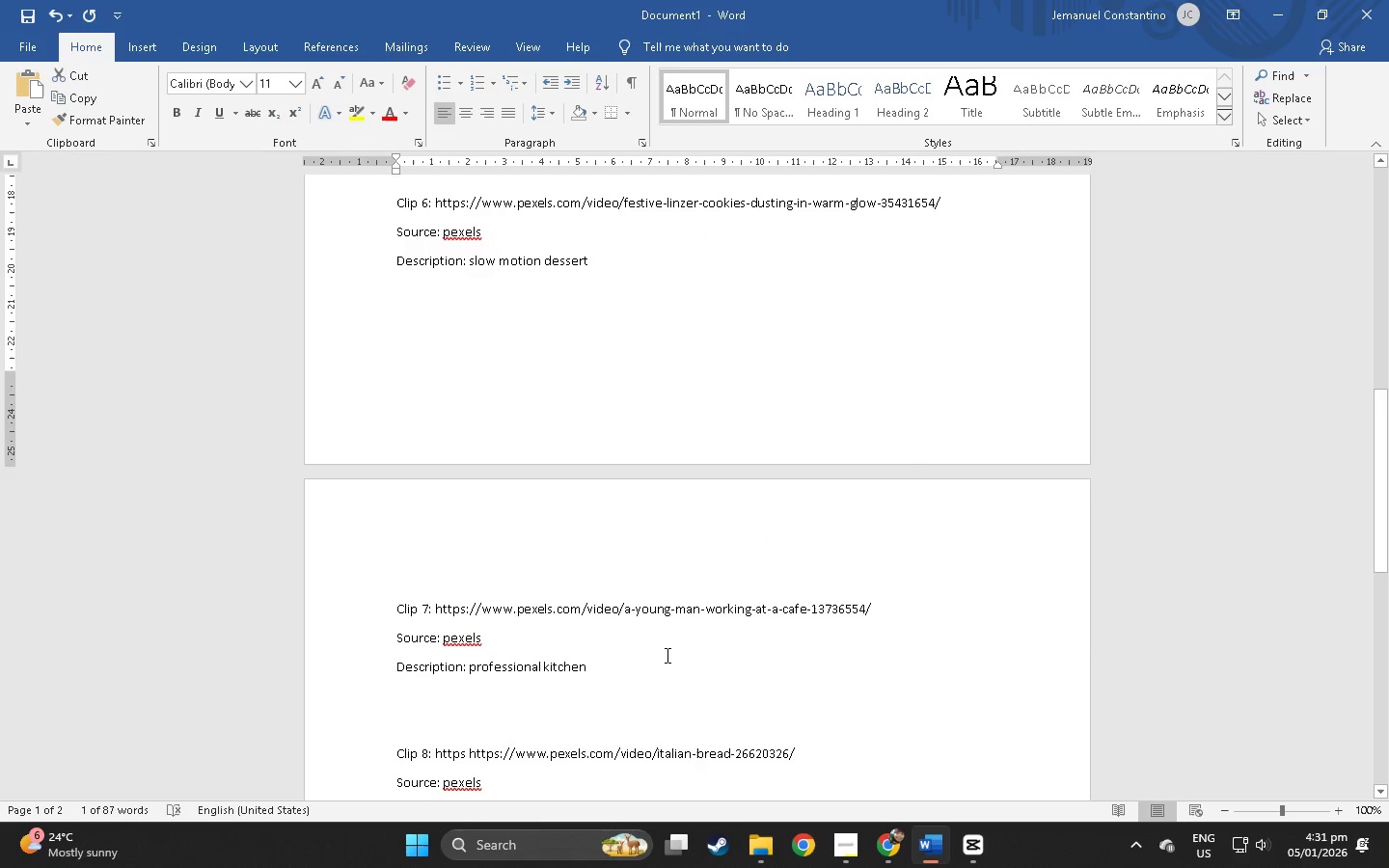 
wait(5.47)
 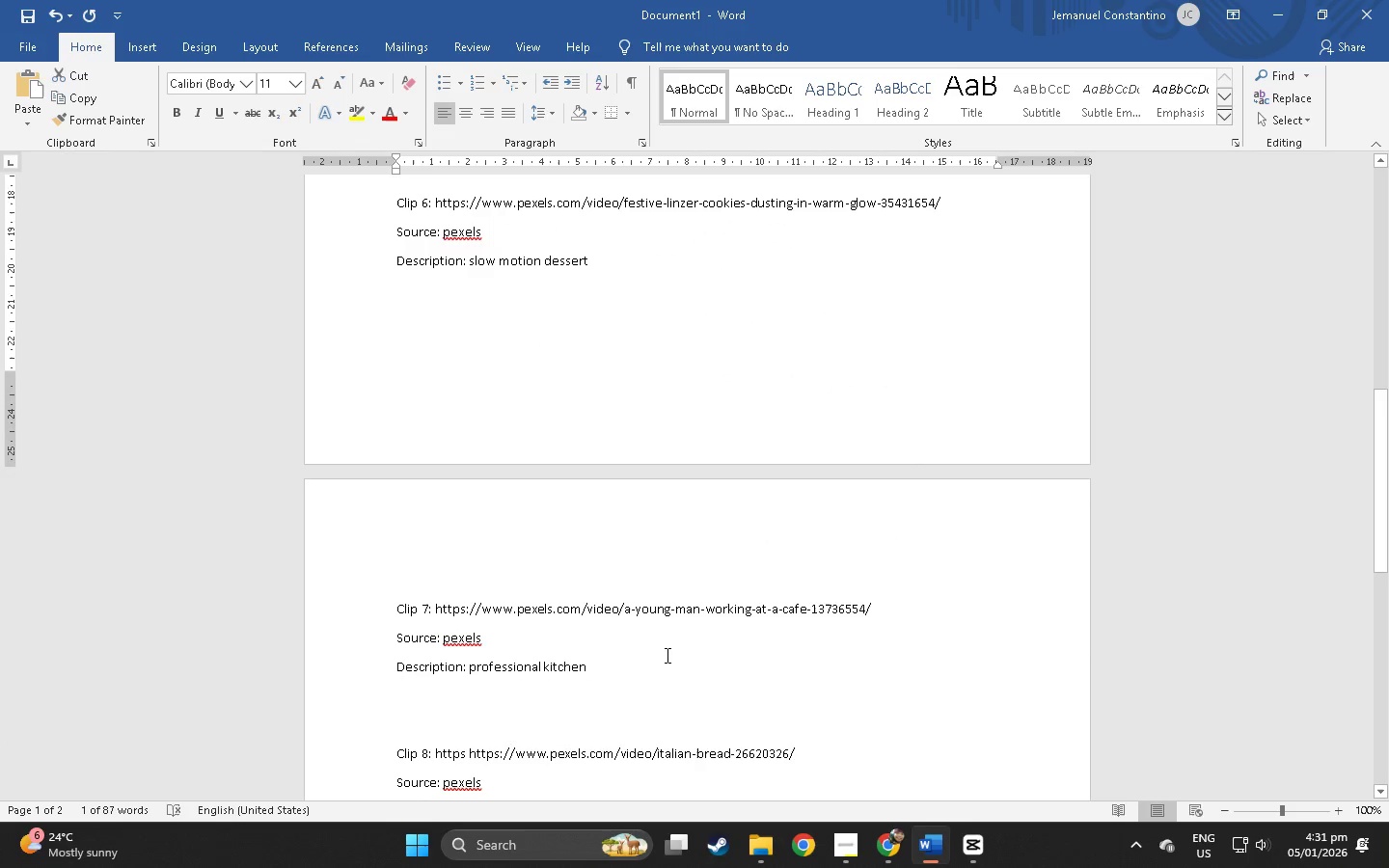 
key(Alt+AltLeft)
 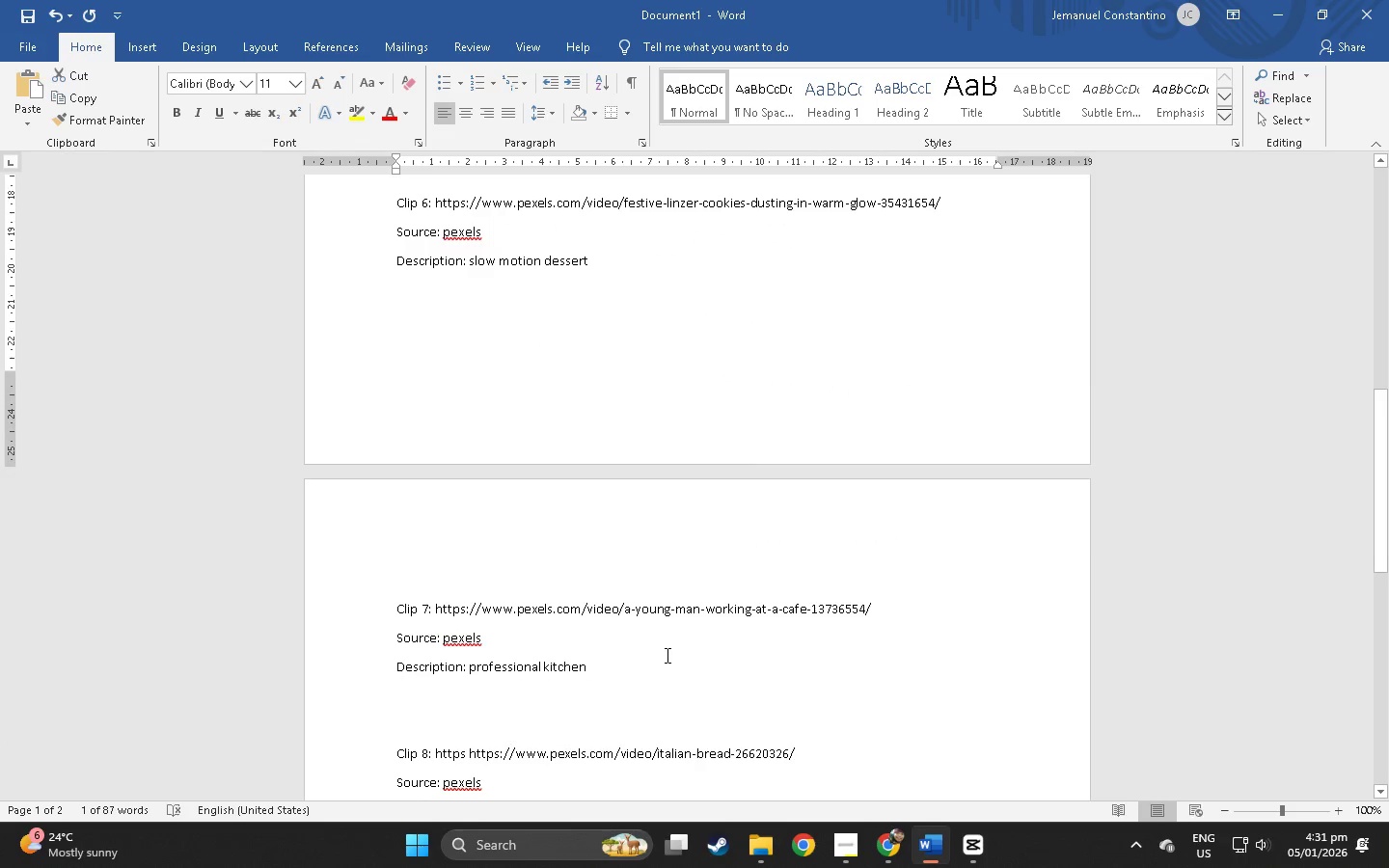 
key(Alt+Tab)
 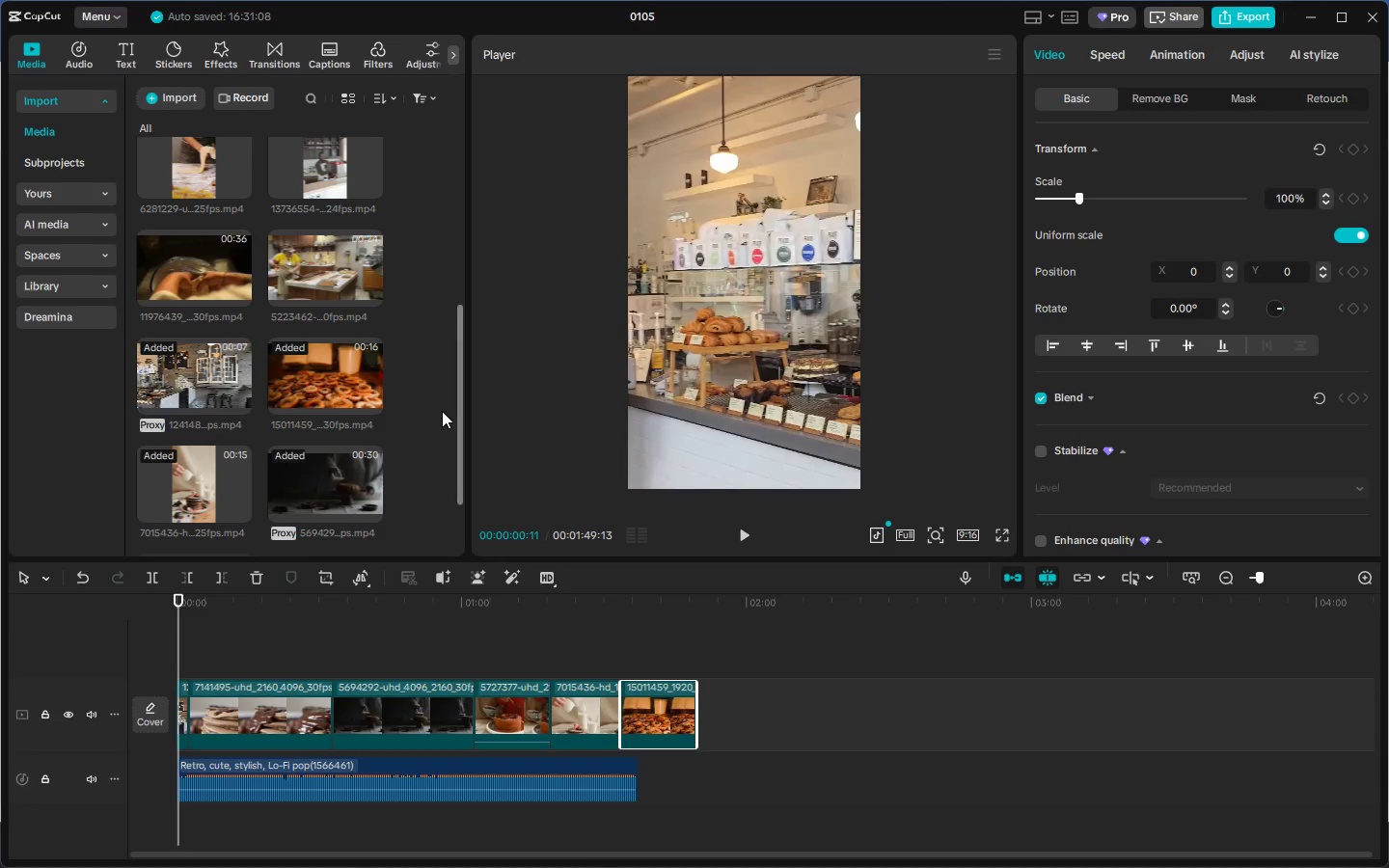 
scroll: coordinate [442, 411], scroll_direction: none, amount: 0.0
 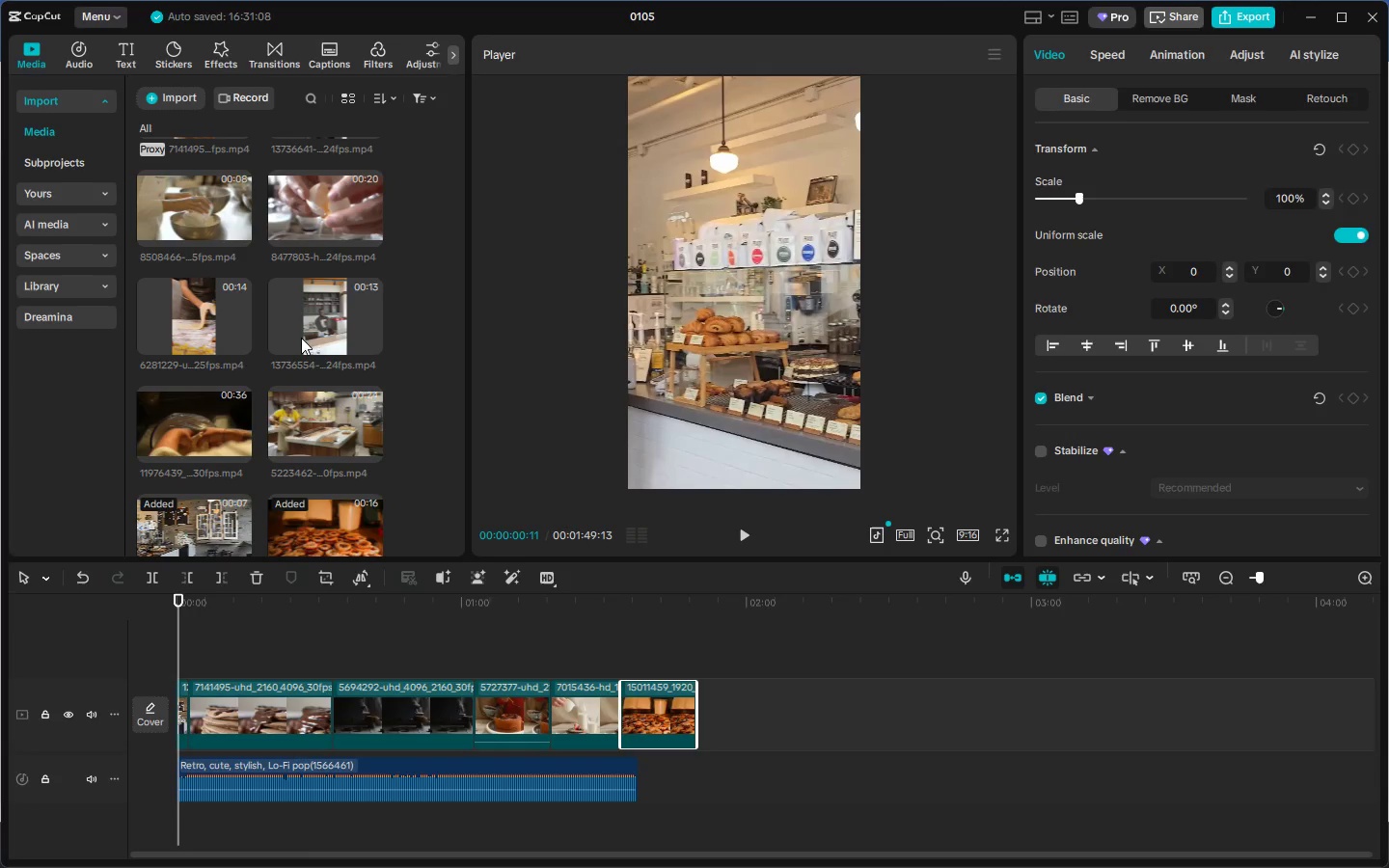 
left_click_drag(start_coordinate=[282, 321], to_coordinate=[699, 703])
 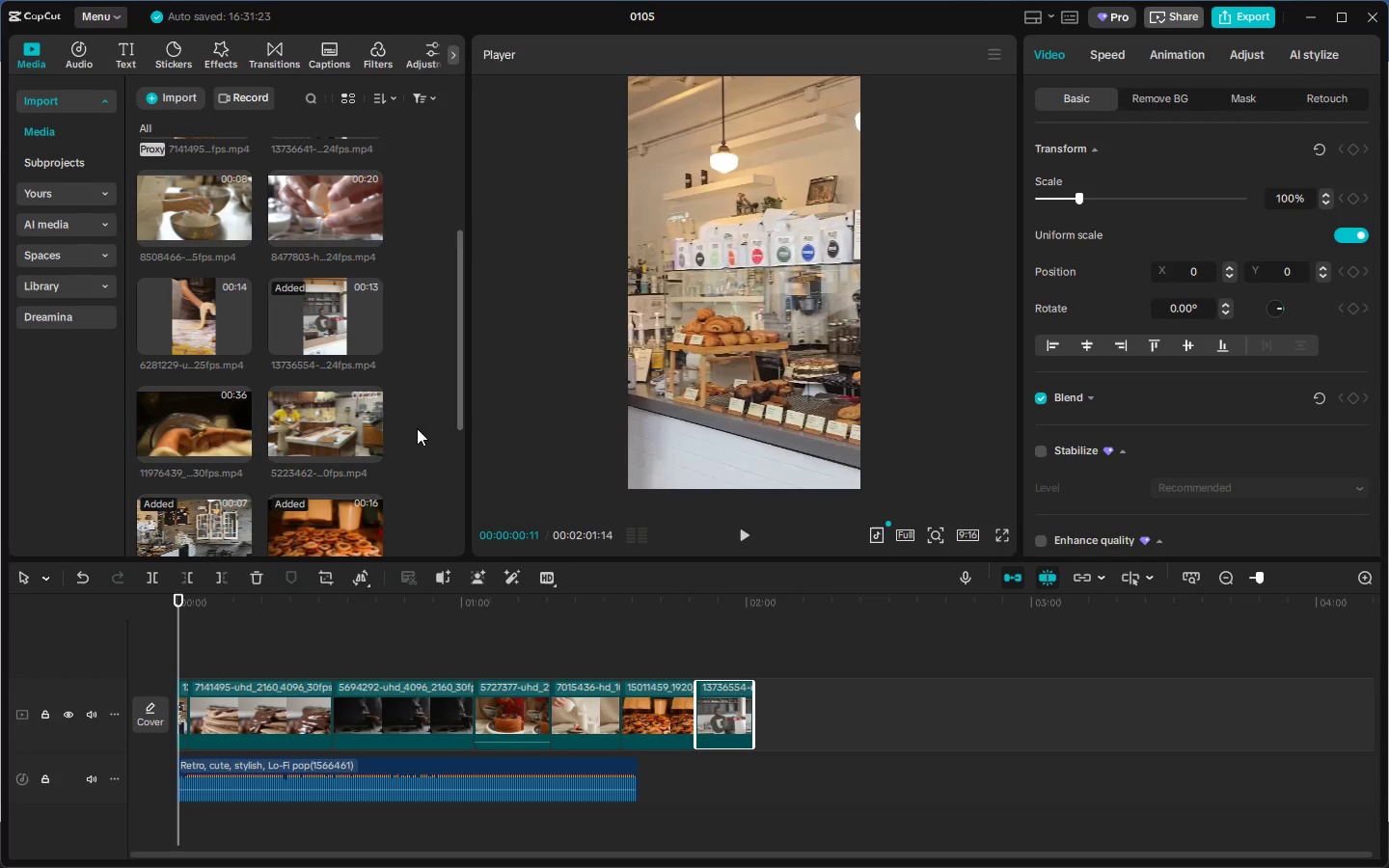 
key(Alt+AltLeft)
 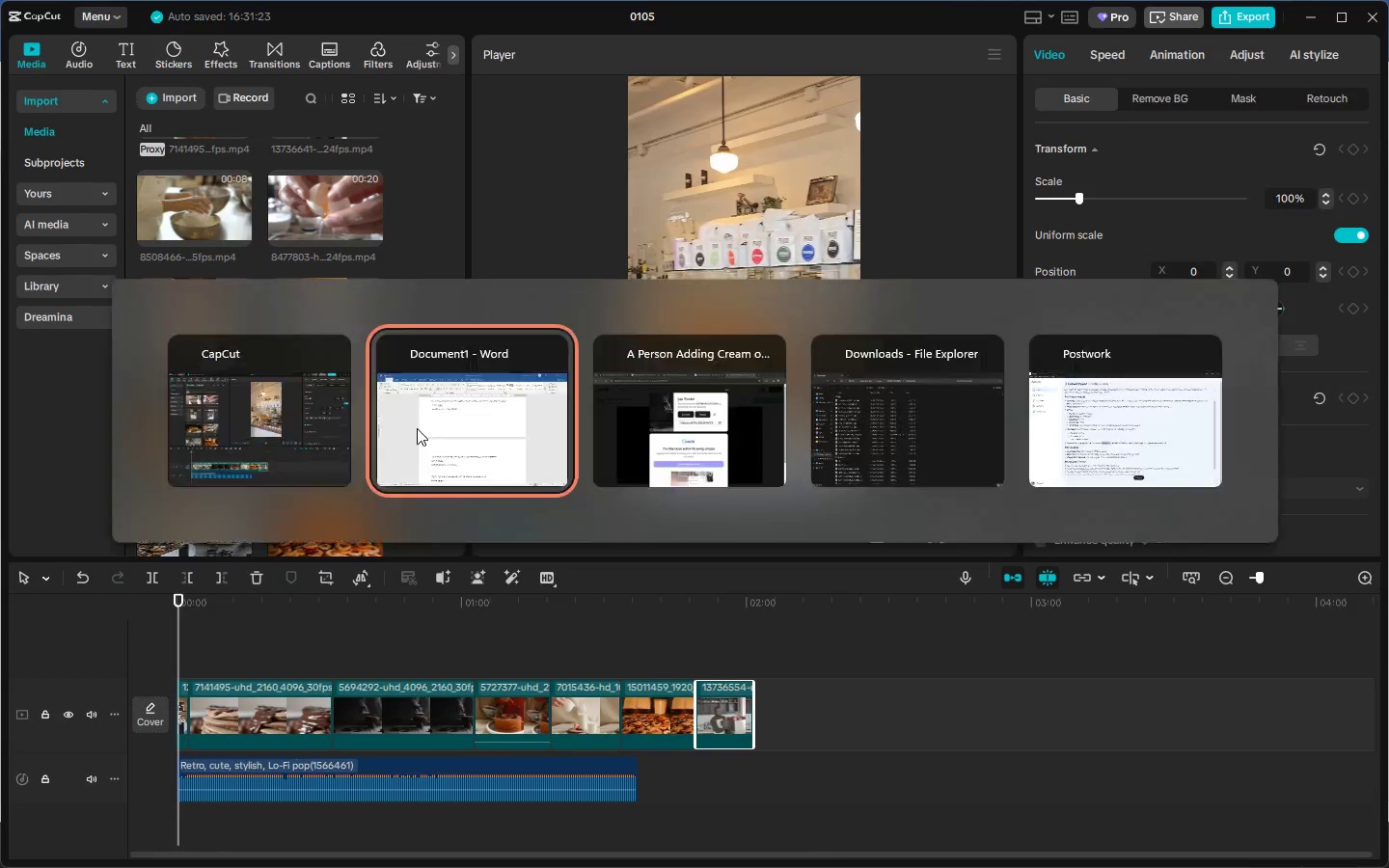 
key(Alt+Tab)
 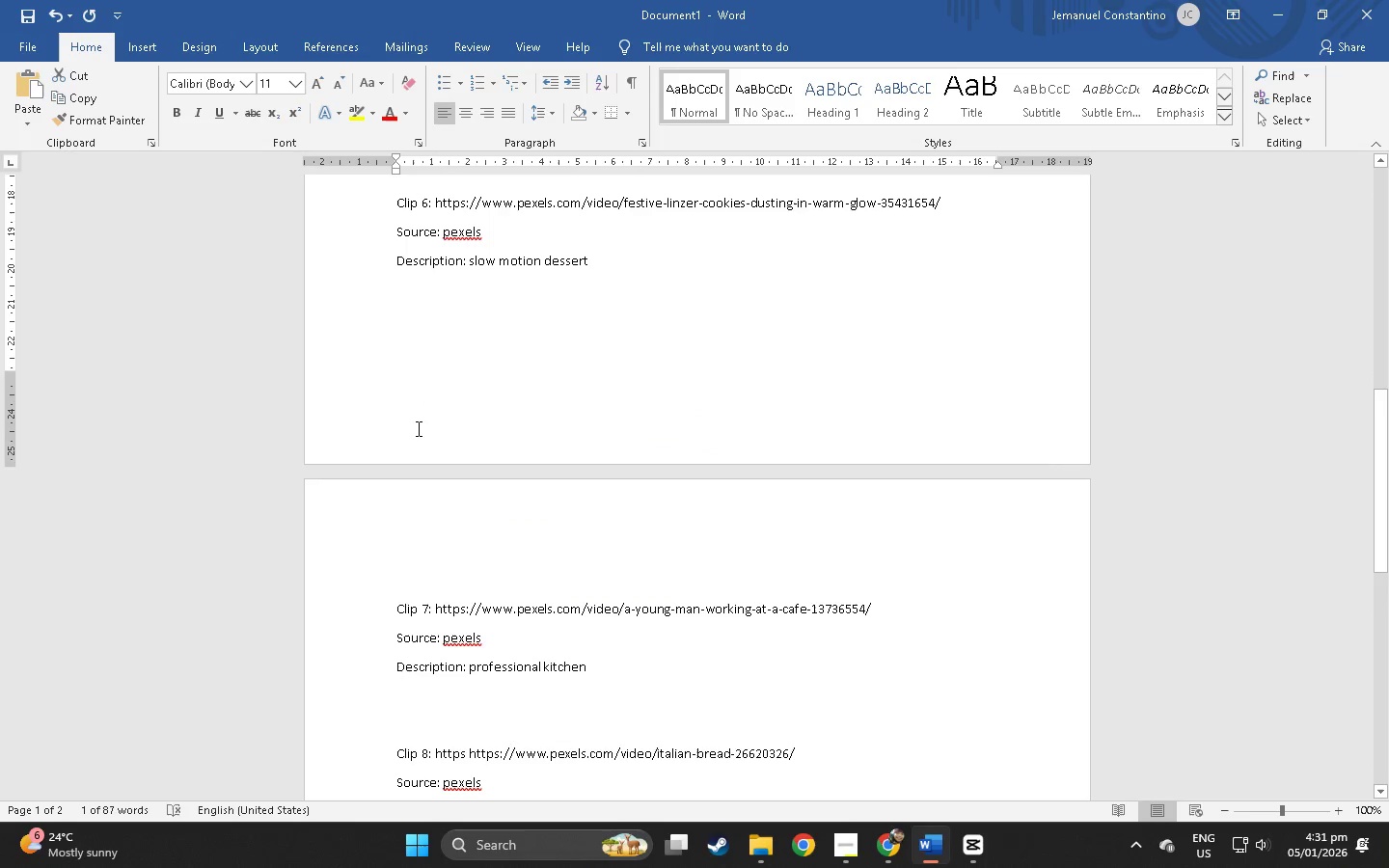 
scroll: coordinate [411, 446], scroll_direction: down, amount: 6.0
 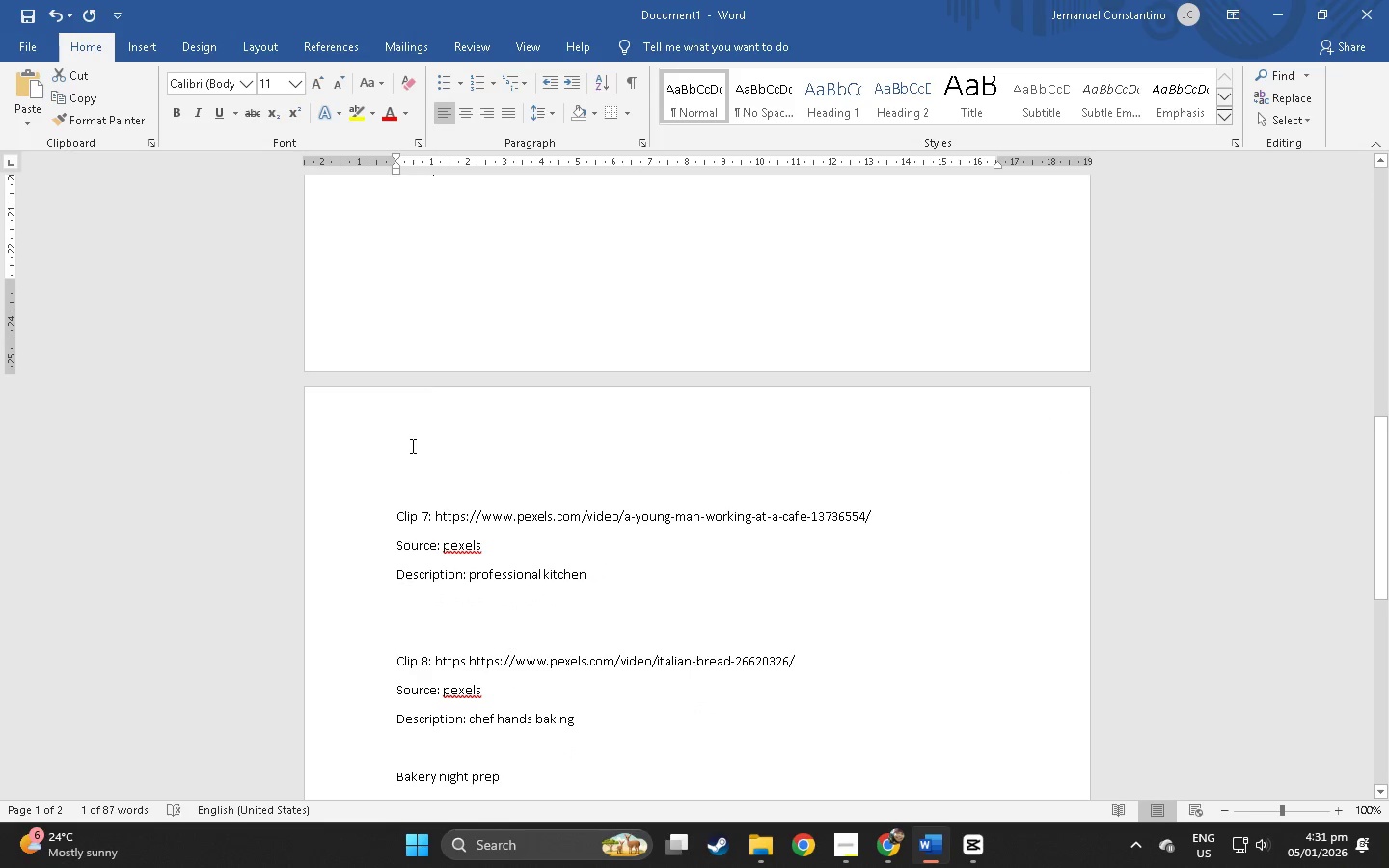 
key(Alt+Tab)
 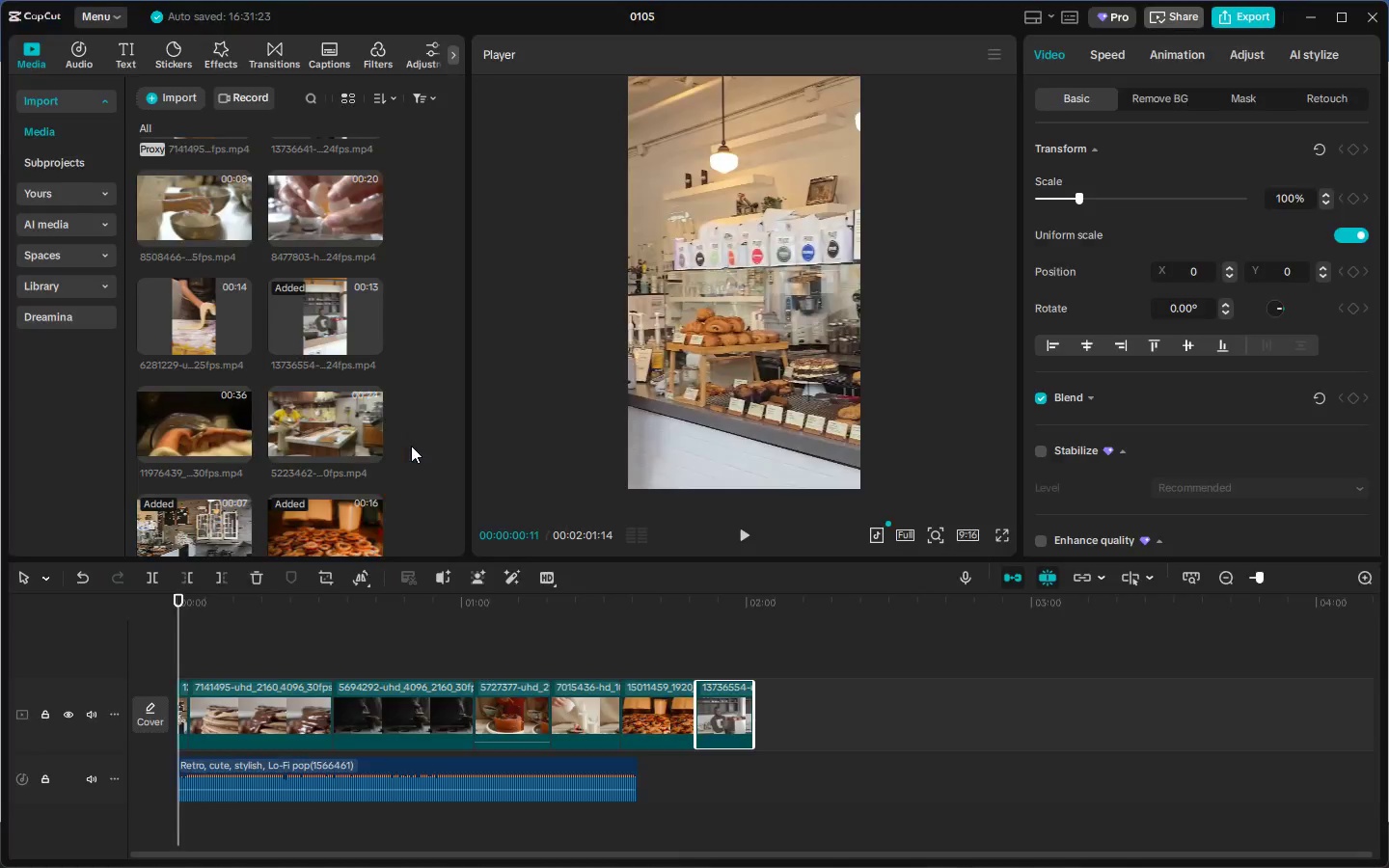 
key(Alt+AltLeft)
 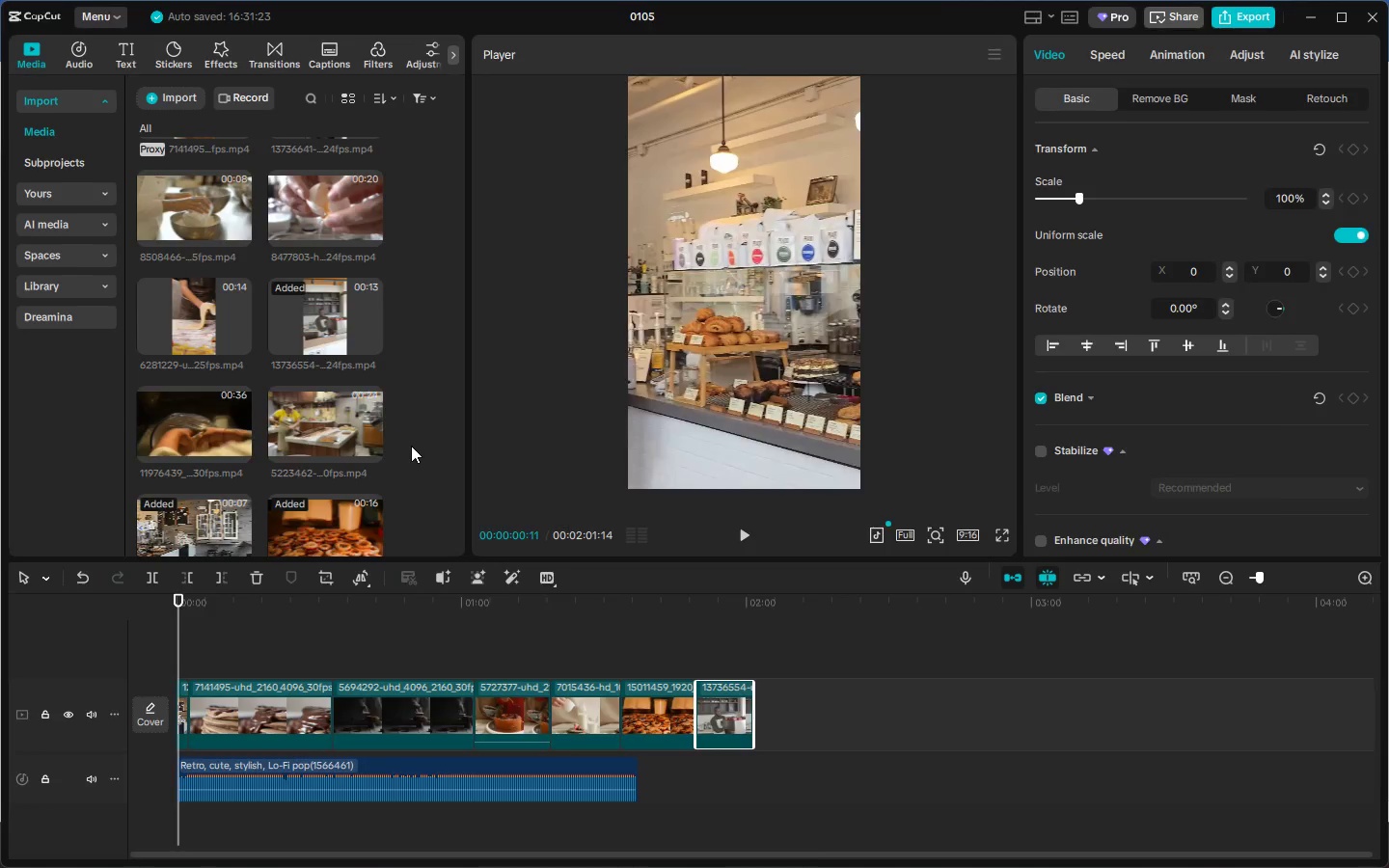 
key(Alt+Tab)
 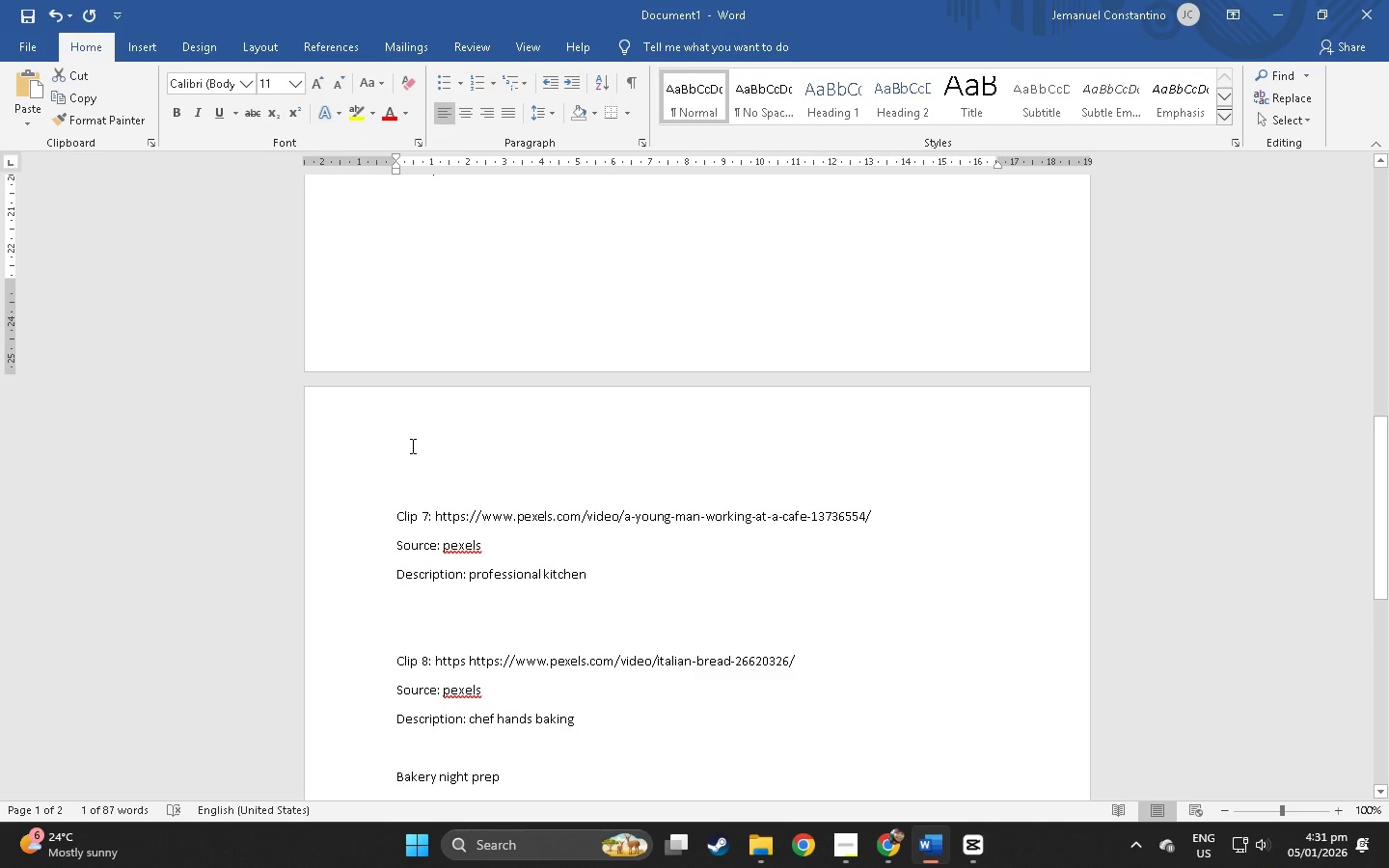 
key(Alt+AltLeft)
 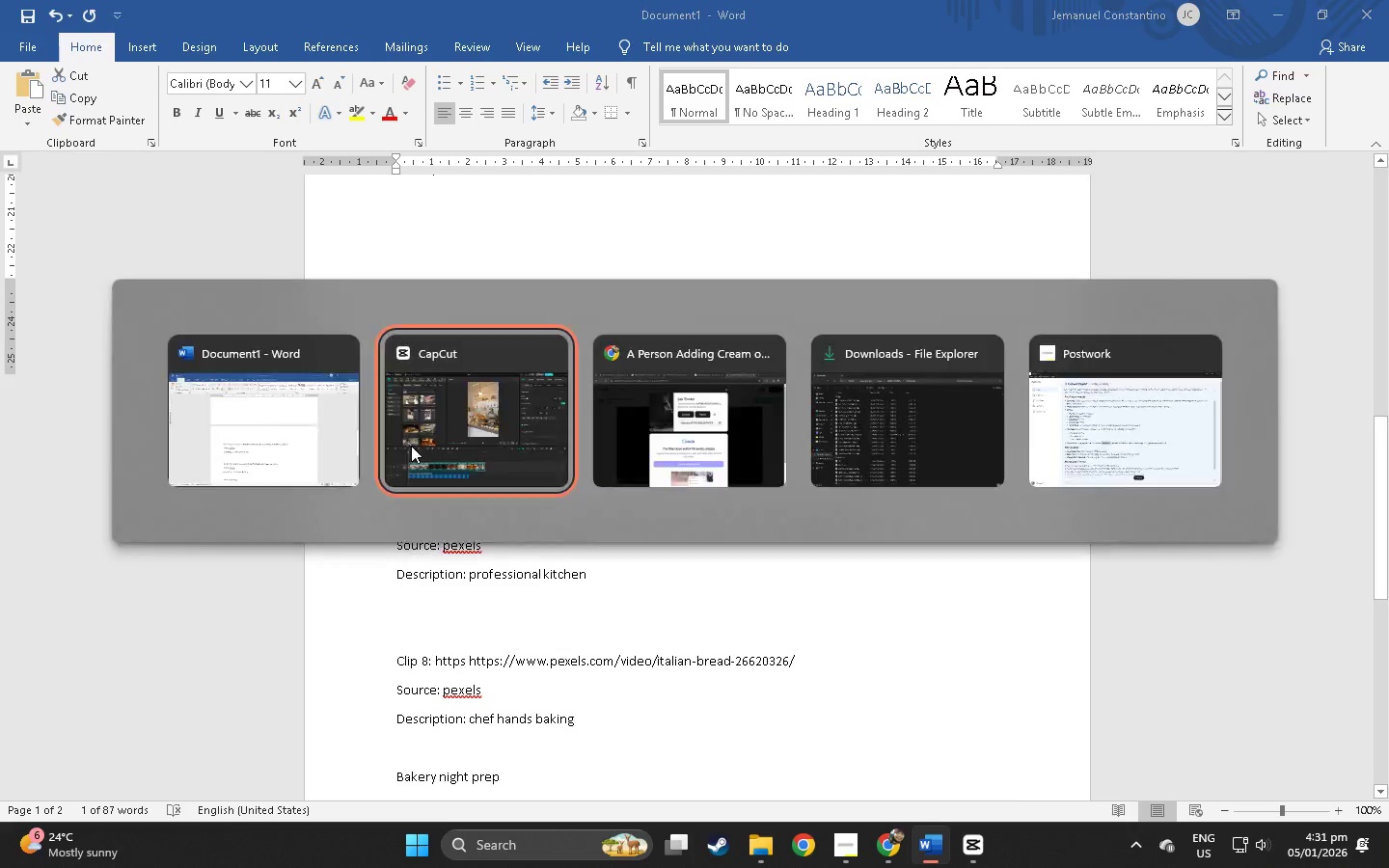 
key(Alt+Tab)
 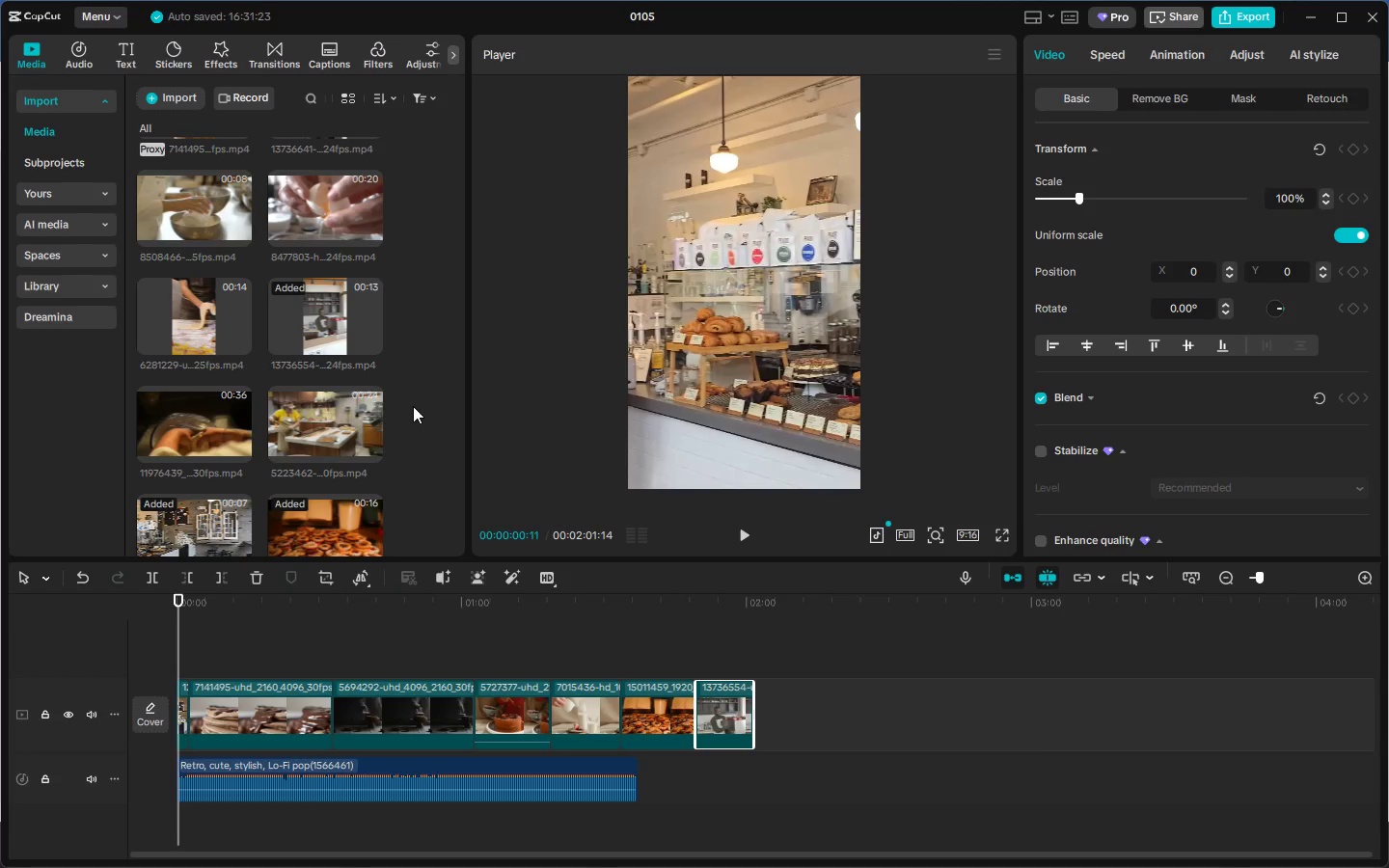 
left_click_drag(start_coordinate=[165, 420], to_coordinate=[762, 710])
 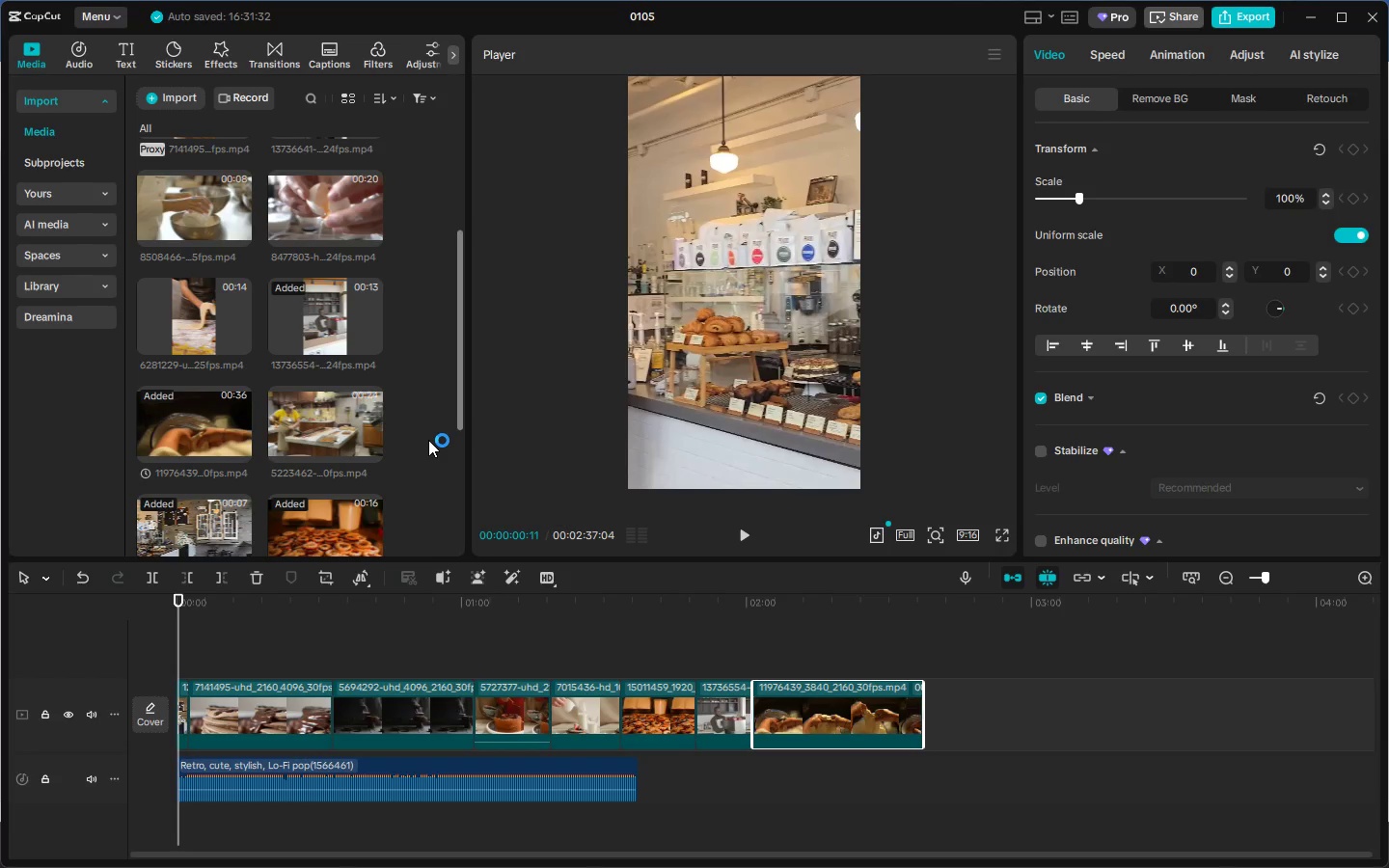 
key(Alt+AltLeft)
 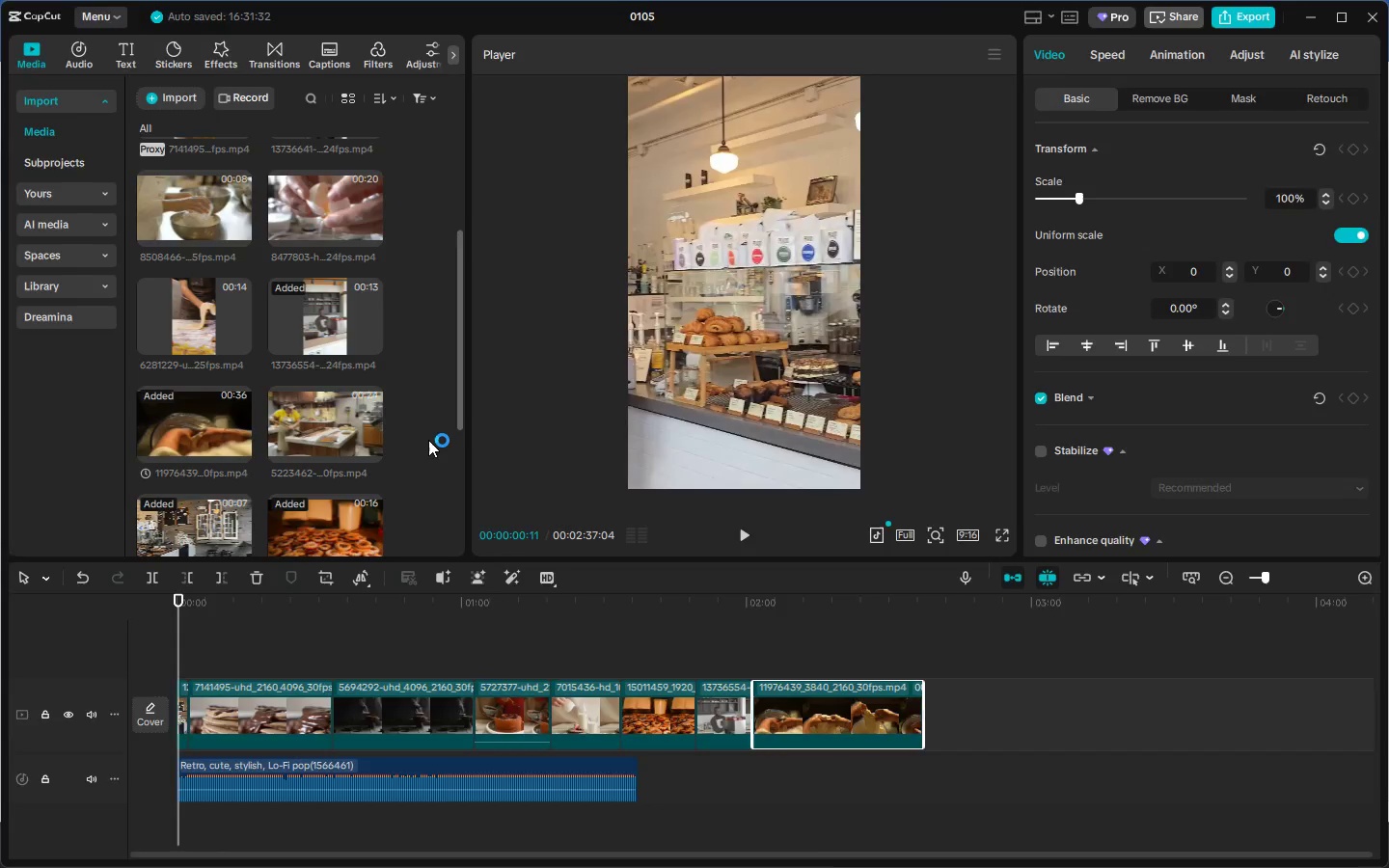 
key(Alt+Tab)
 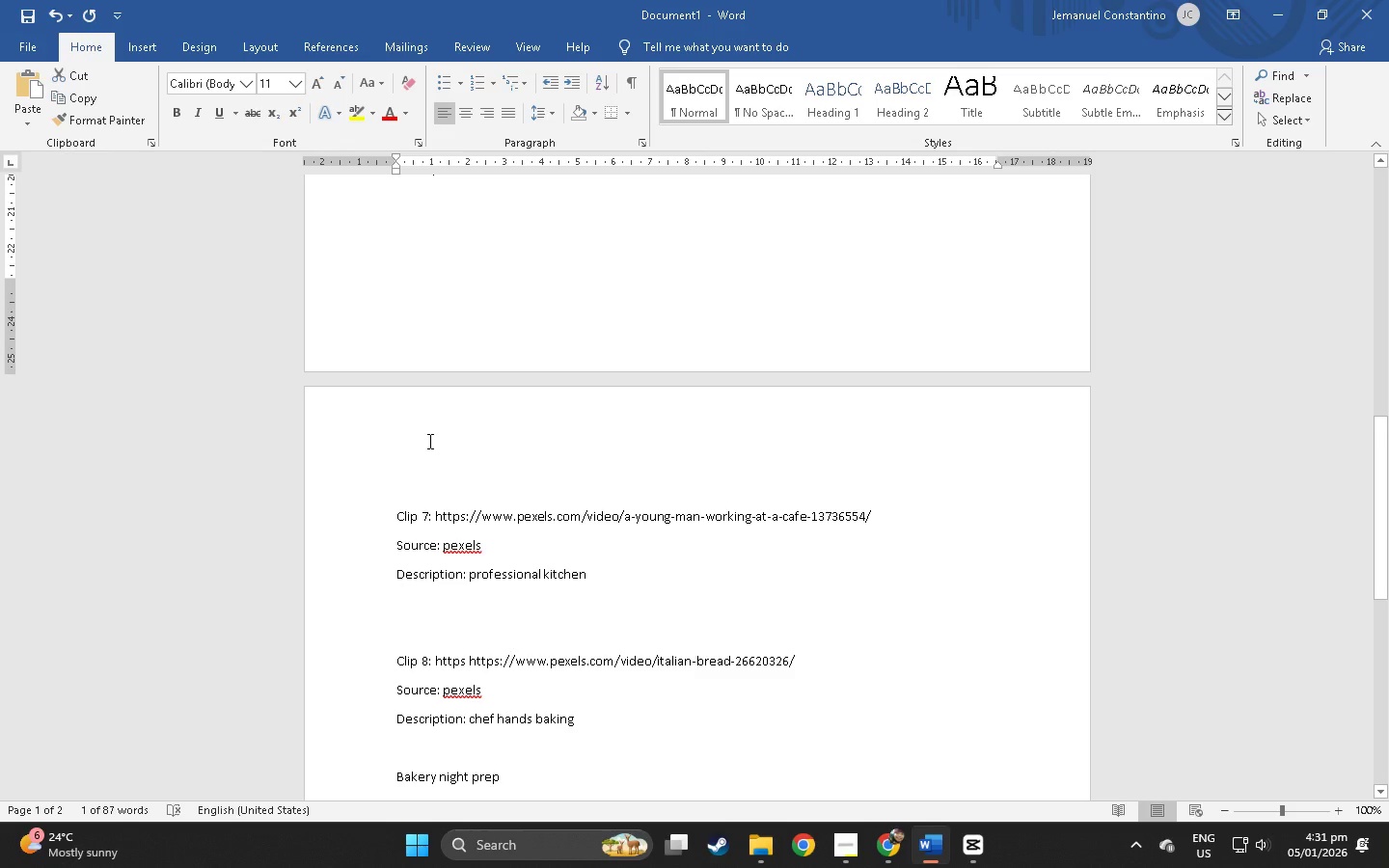 
key(Alt+AltLeft)
 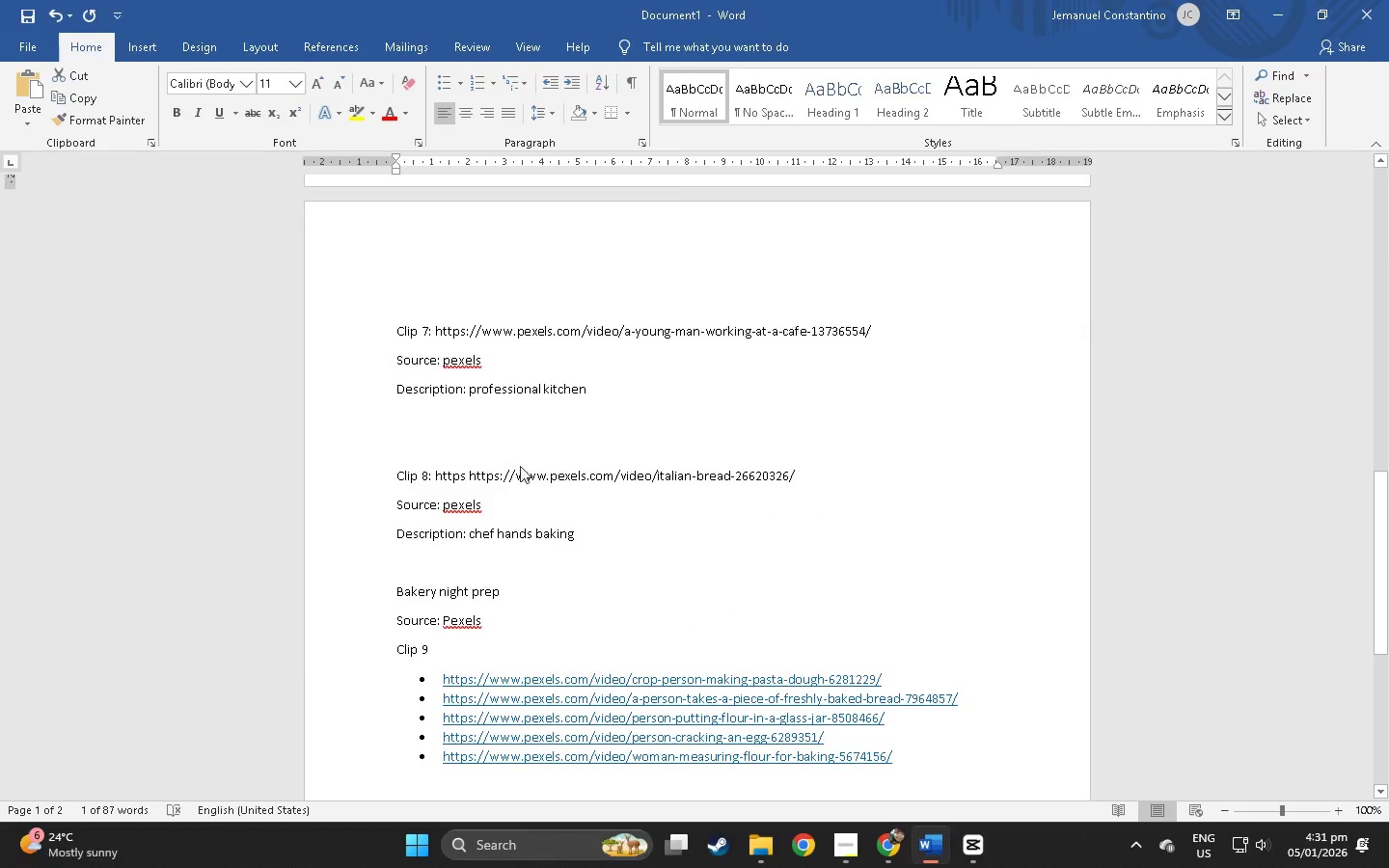 
key(Alt+Tab)
 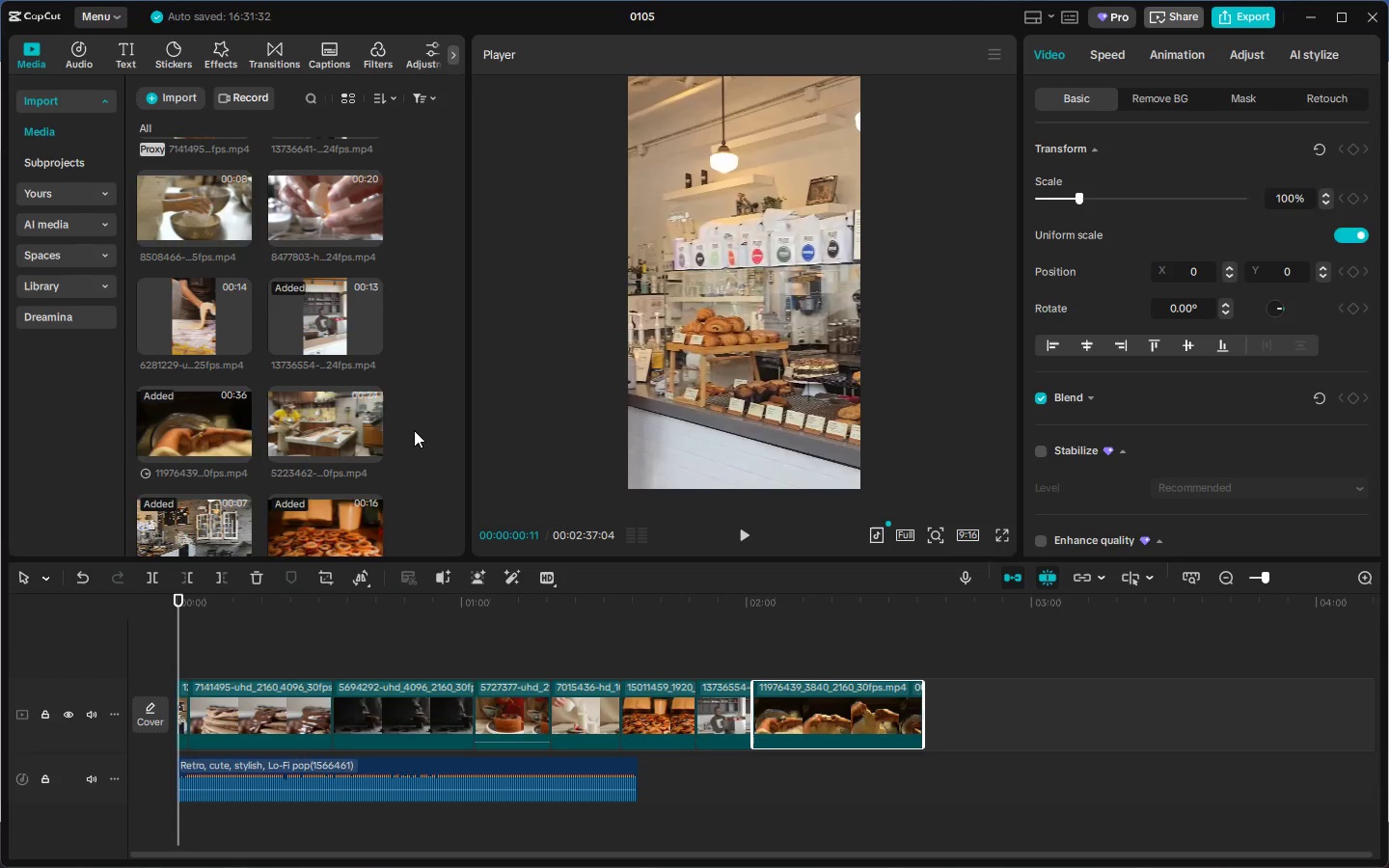 
scroll: coordinate [426, 420], scroll_direction: down, amount: 14.0
 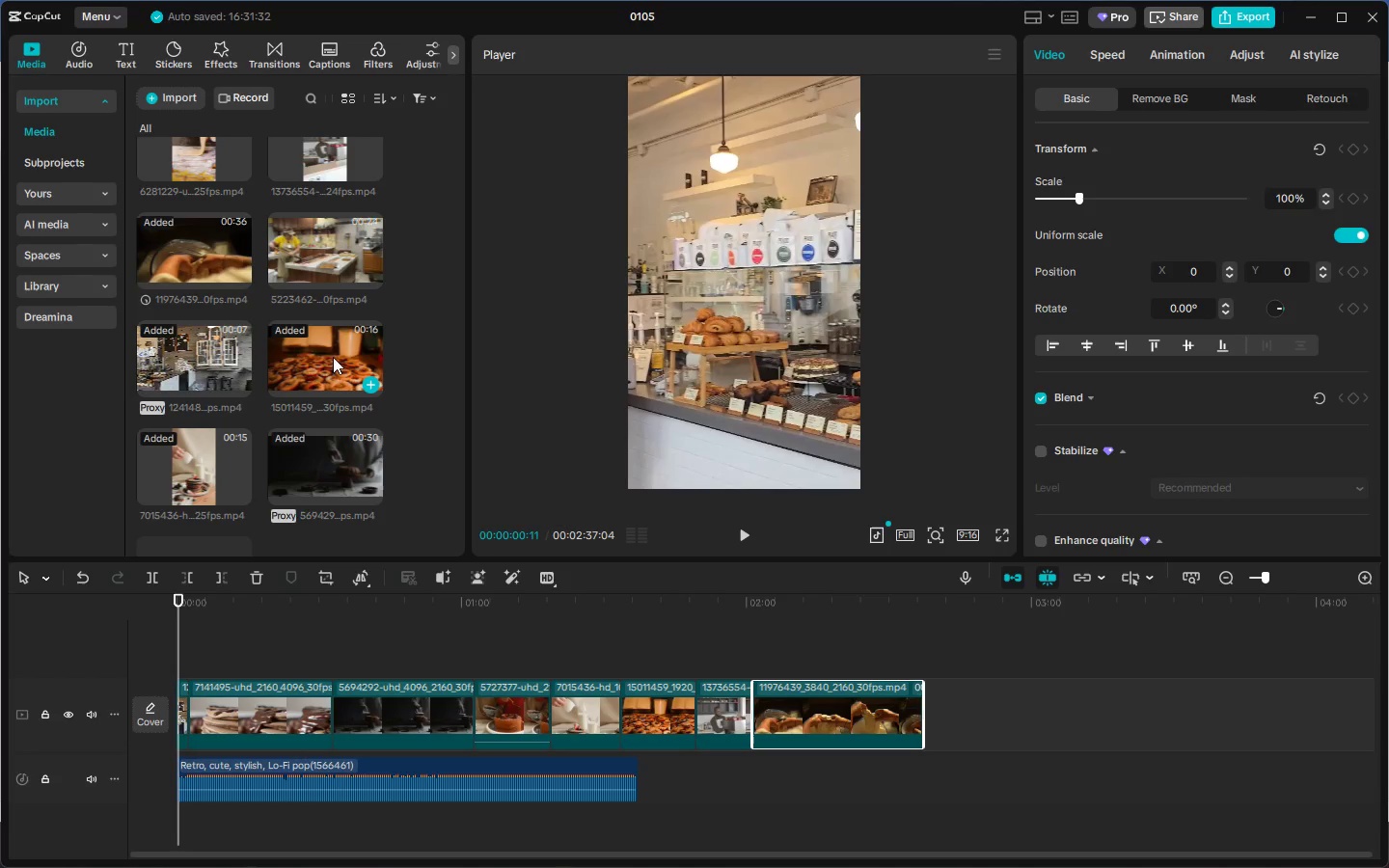 
scroll: coordinate [433, 320], scroll_direction: up, amount: 2.0
 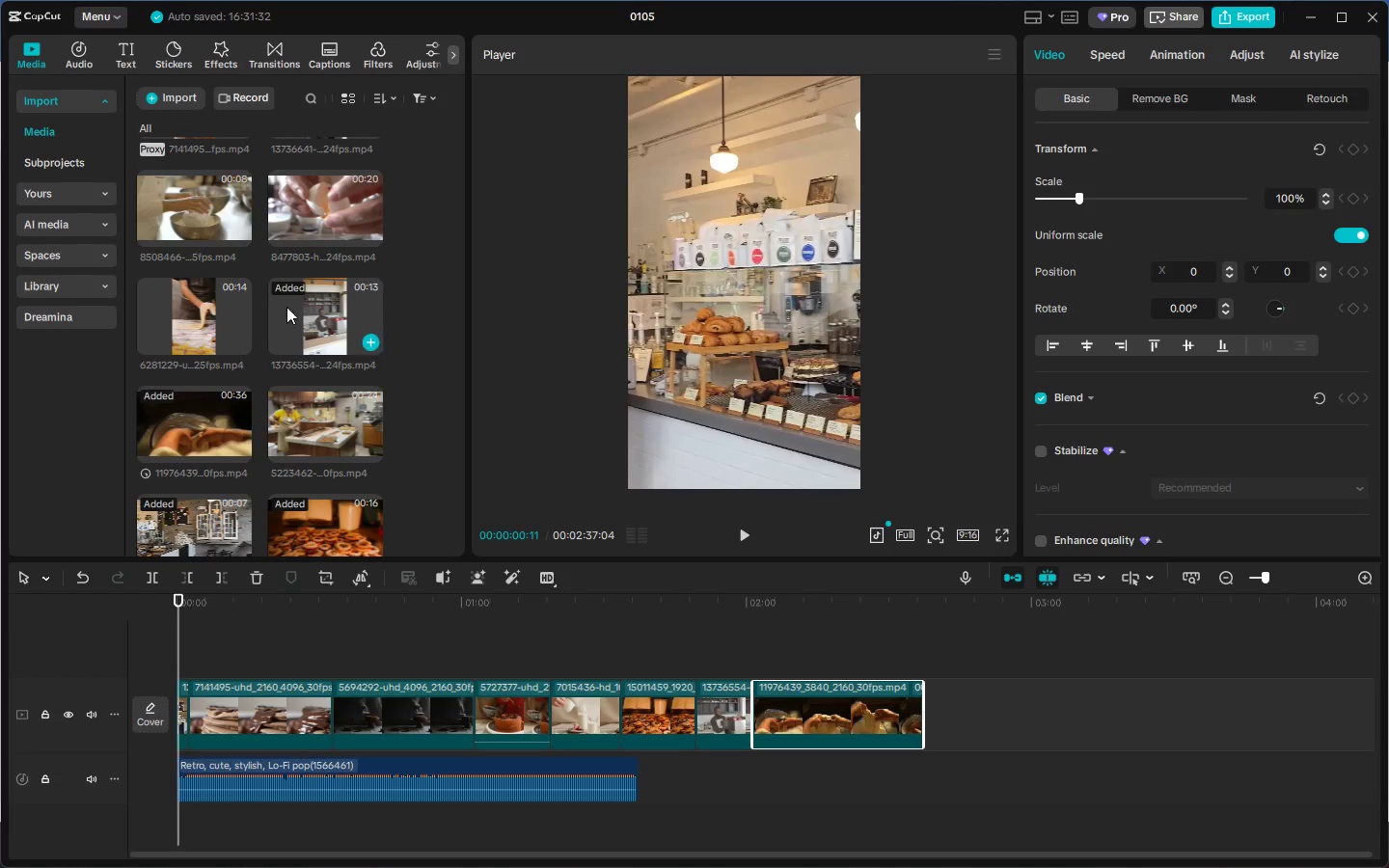 
left_click_drag(start_coordinate=[185, 297], to_coordinate=[940, 700])
 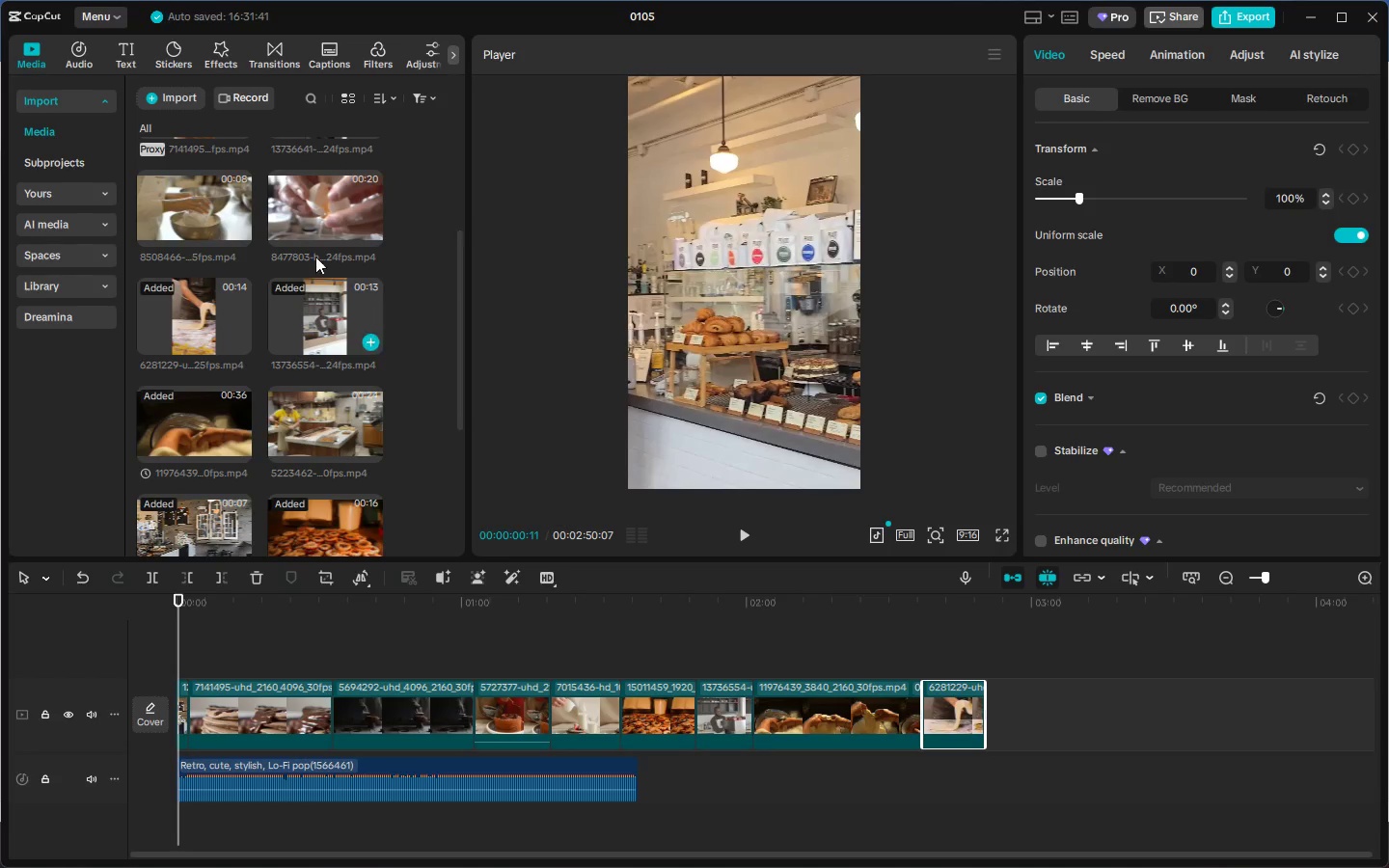 
left_click_drag(start_coordinate=[199, 213], to_coordinate=[189, 231])
 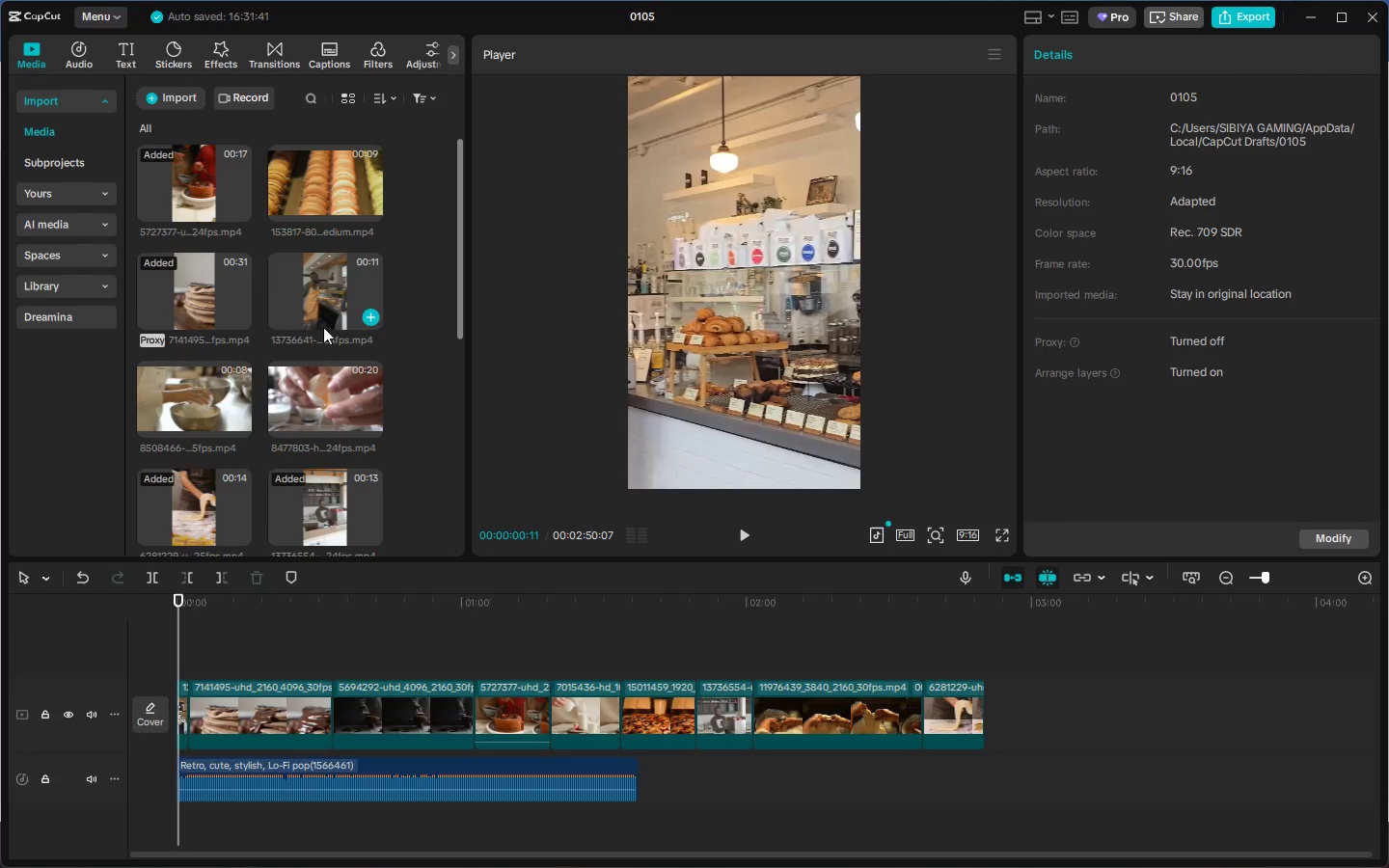 
key(Escape)